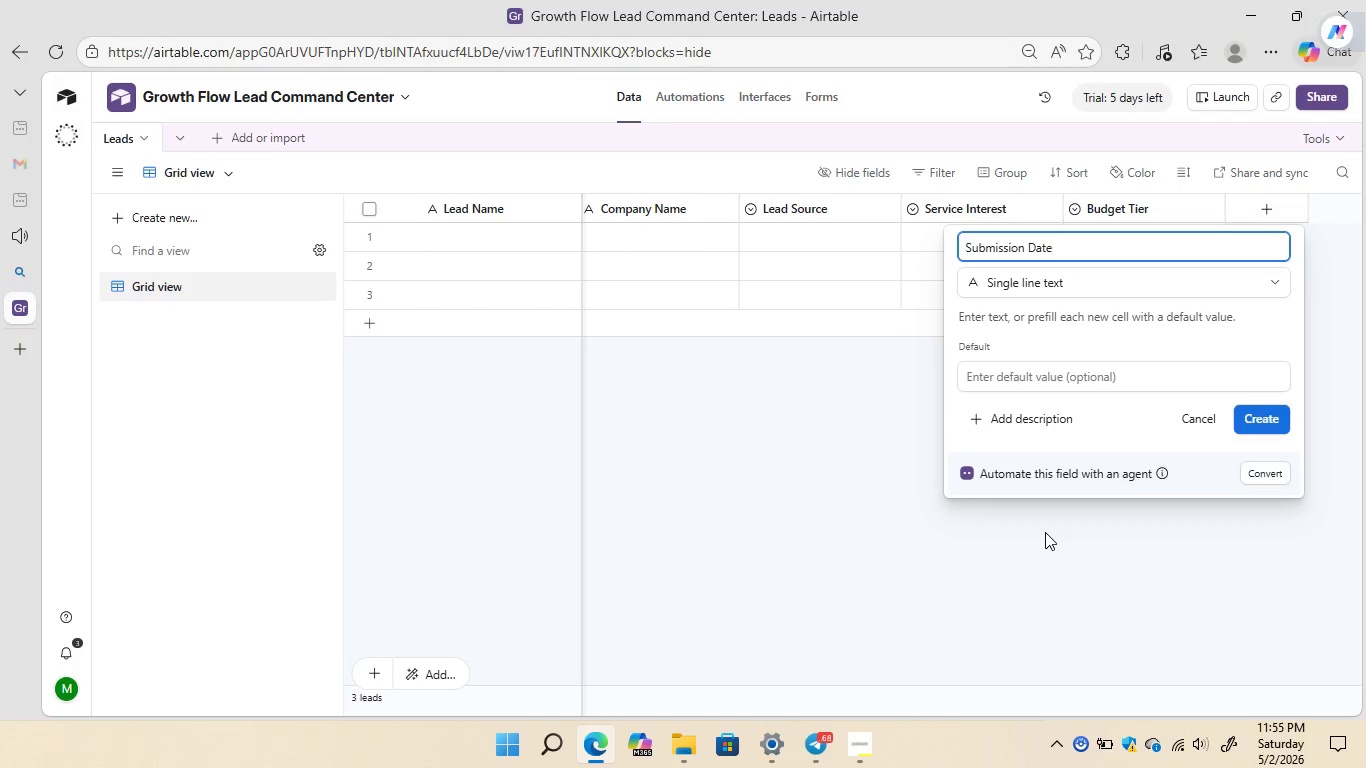 
left_click([1091, 280])
 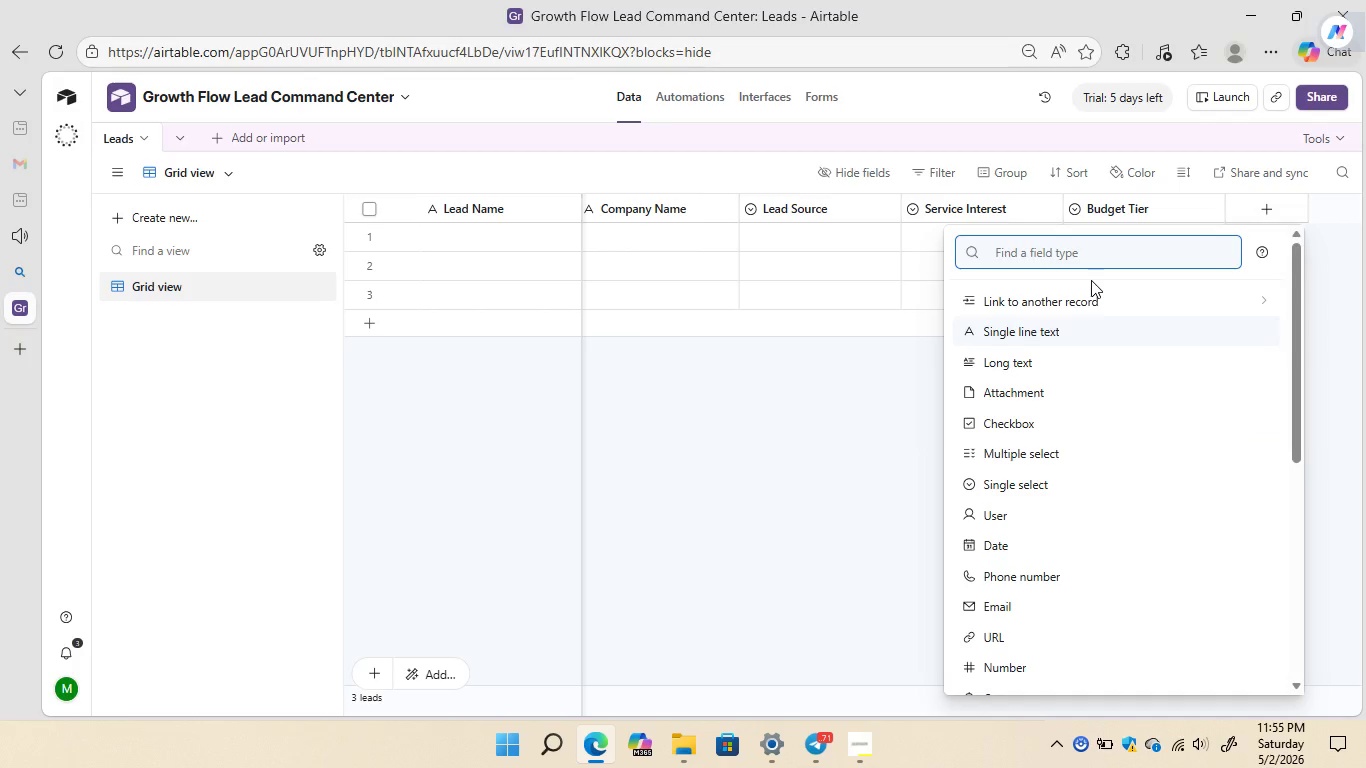 
type(cre)
 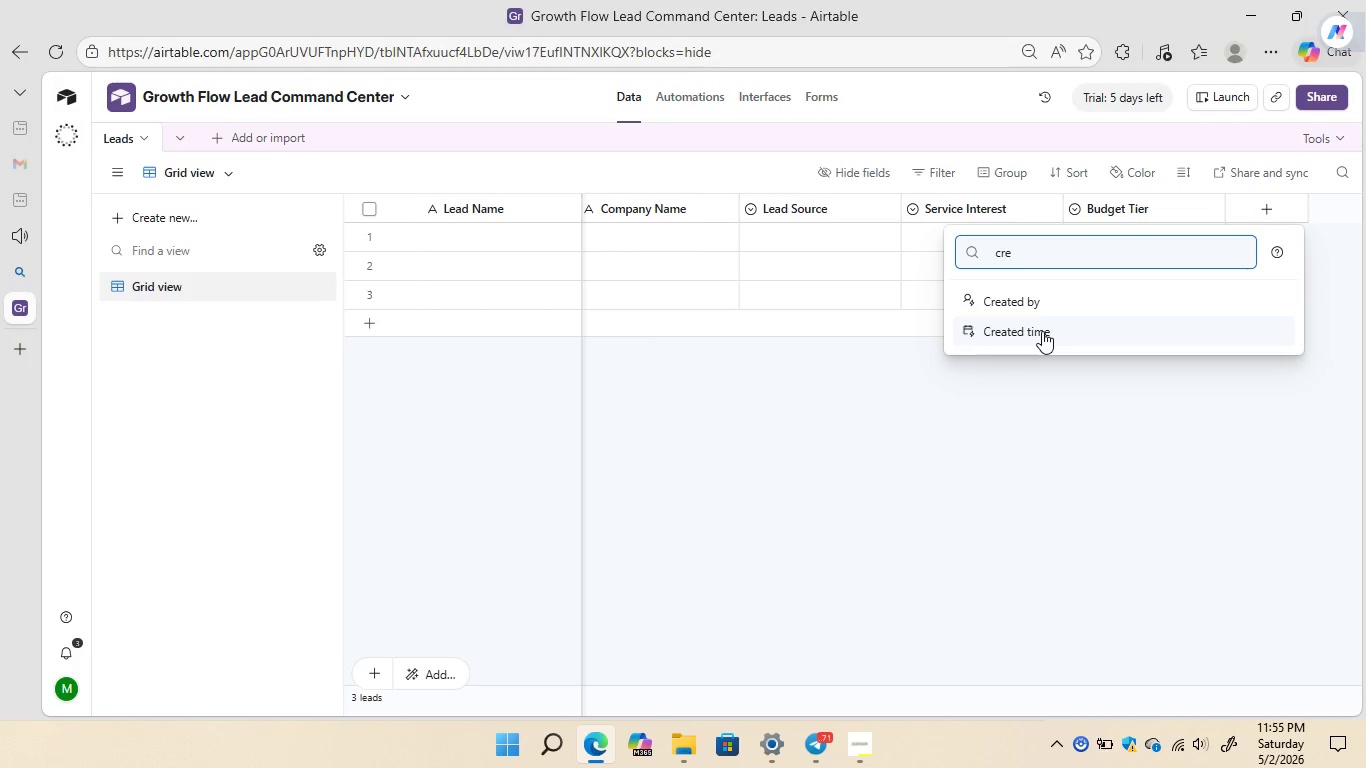 
left_click([1042, 331])
 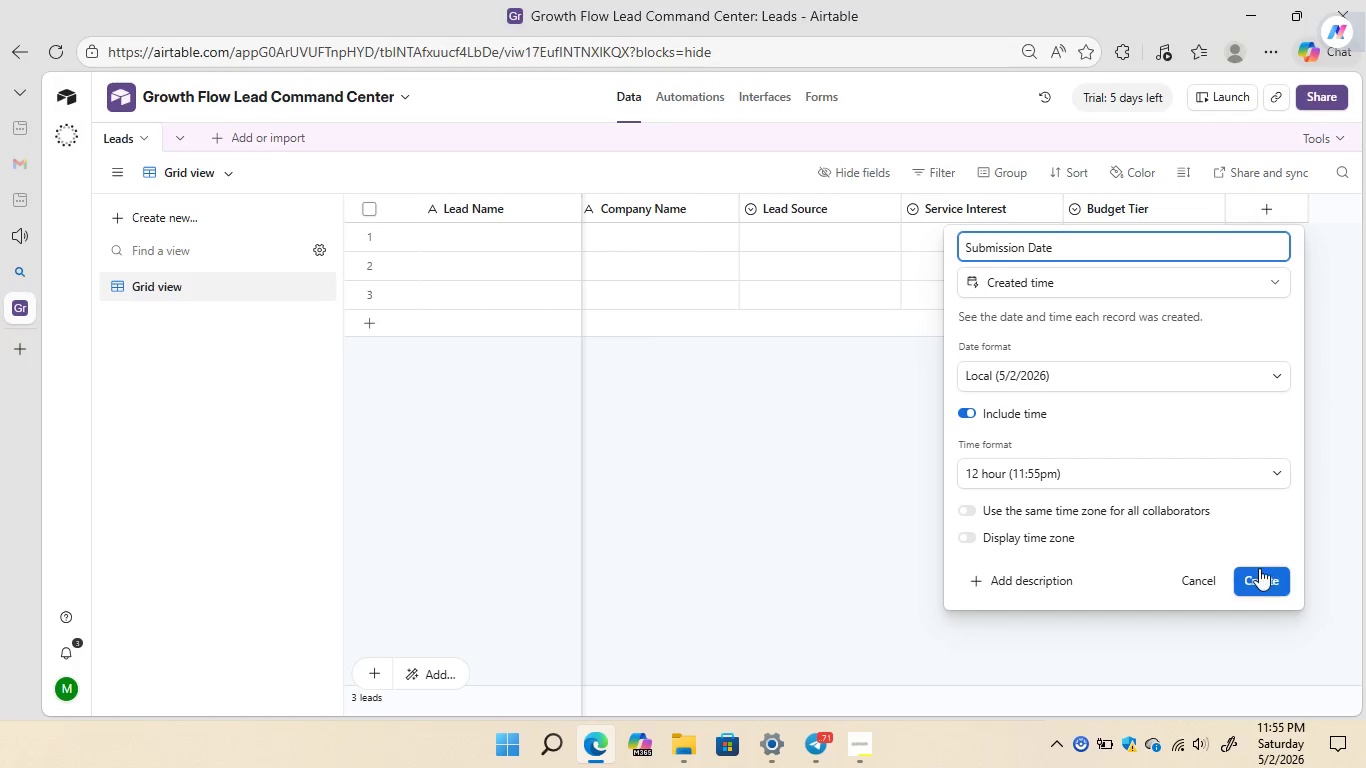 
left_click([1259, 569])
 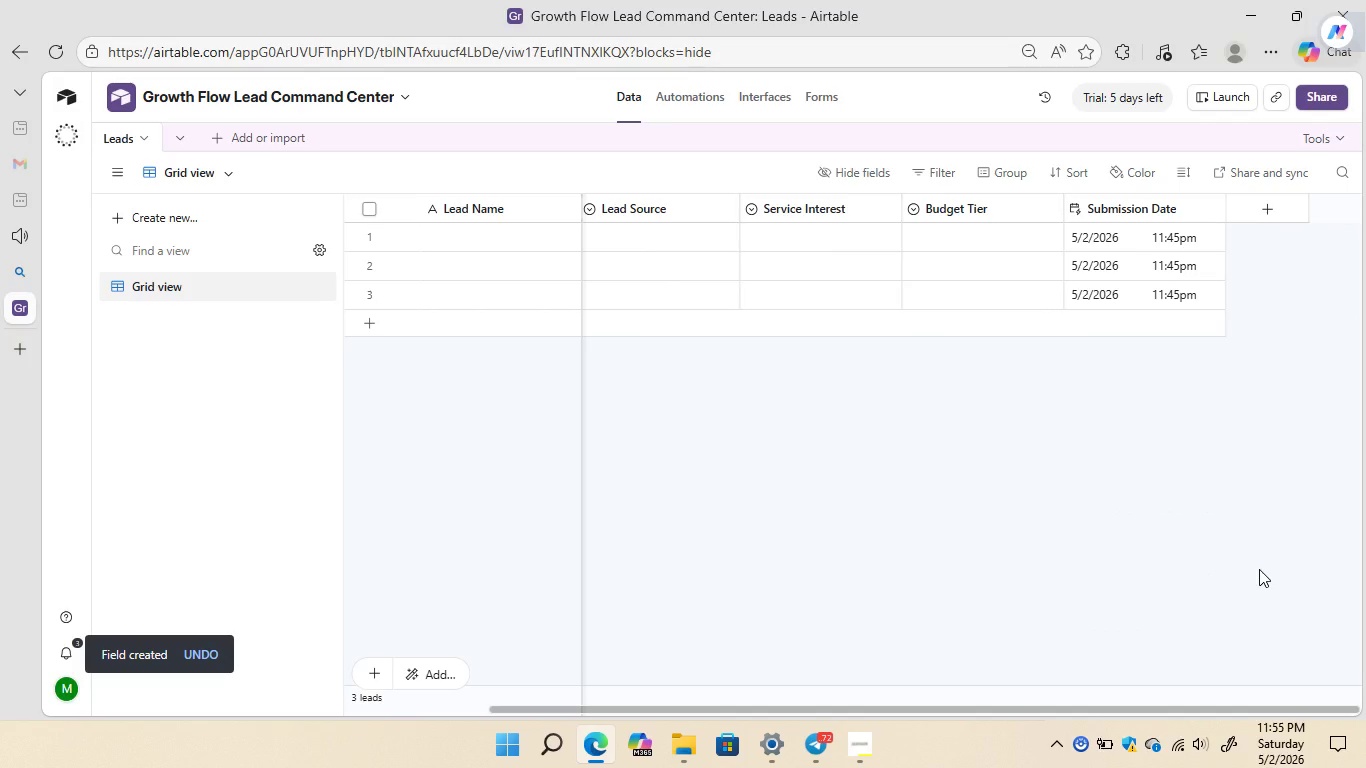 
wait(11.51)
 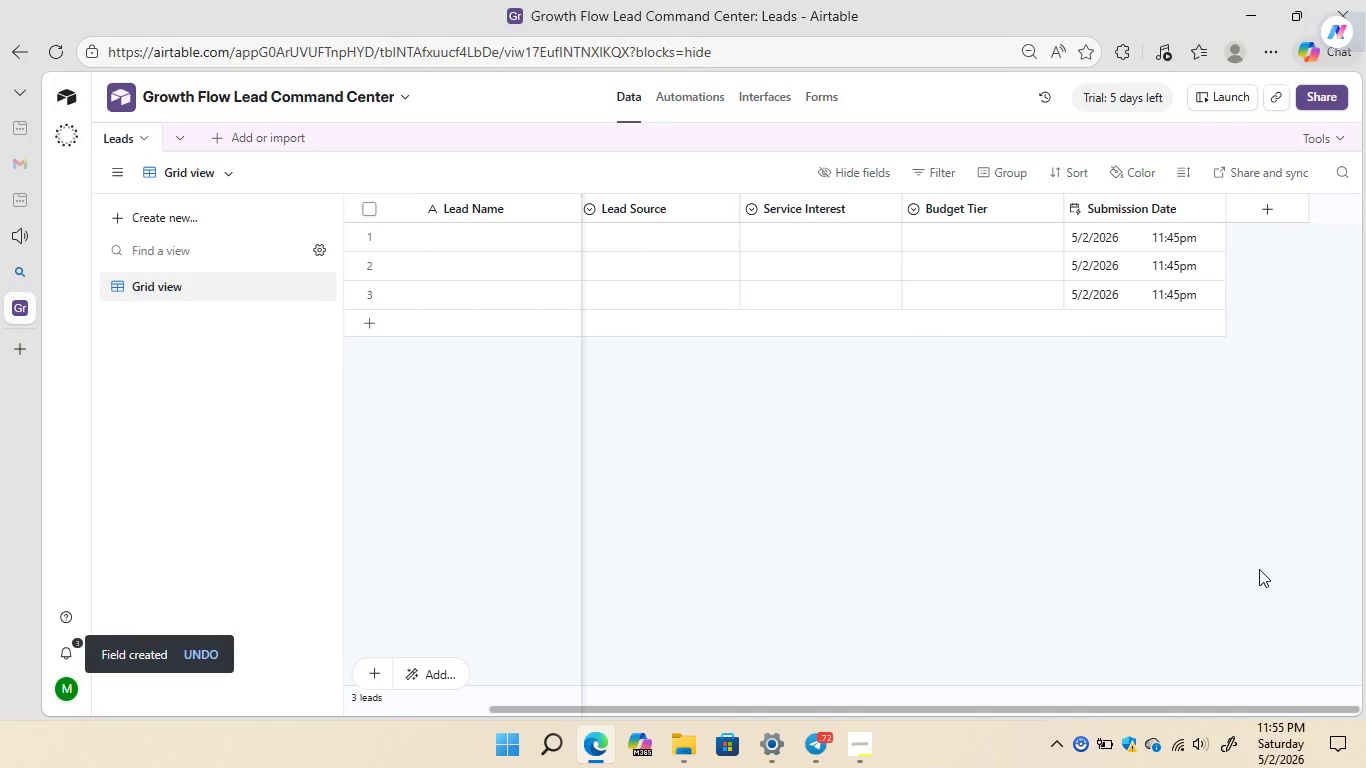 
left_click([1264, 209])
 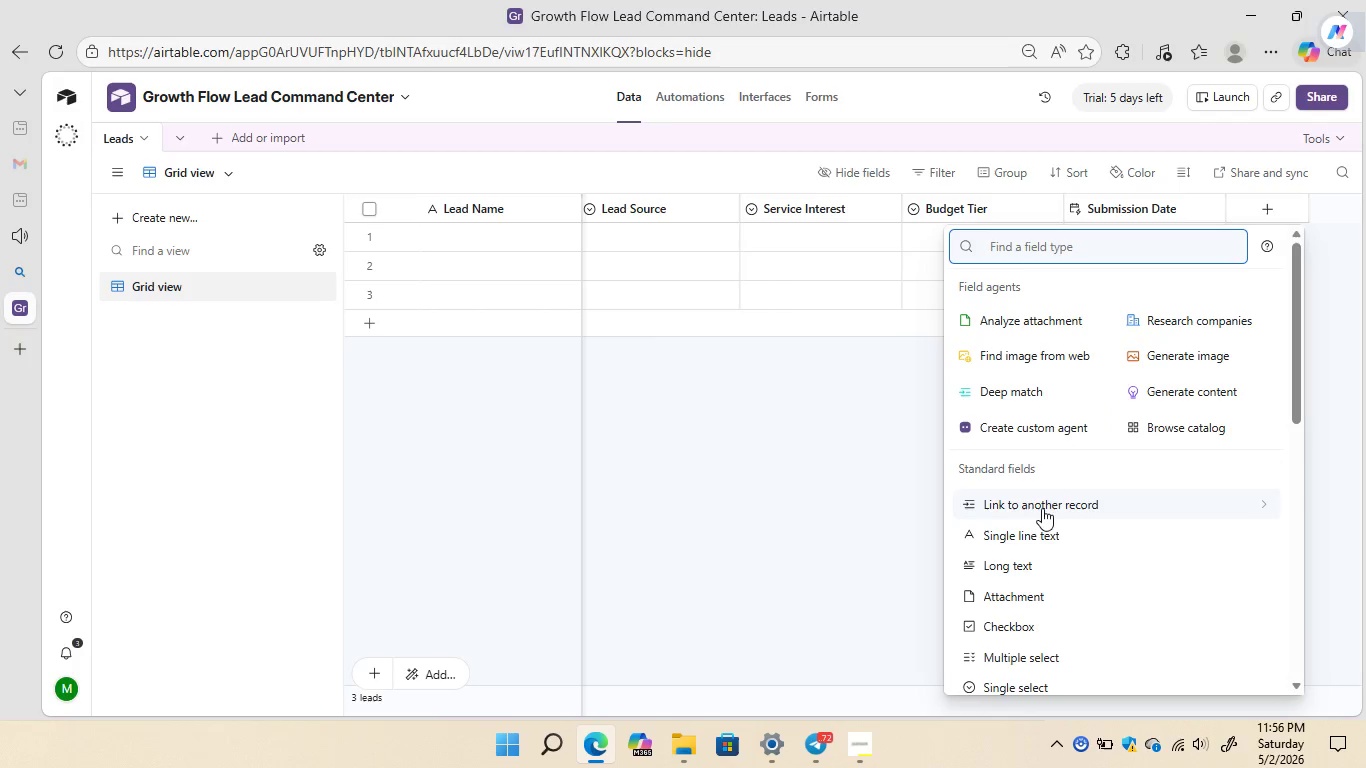 
left_click([1018, 538])
 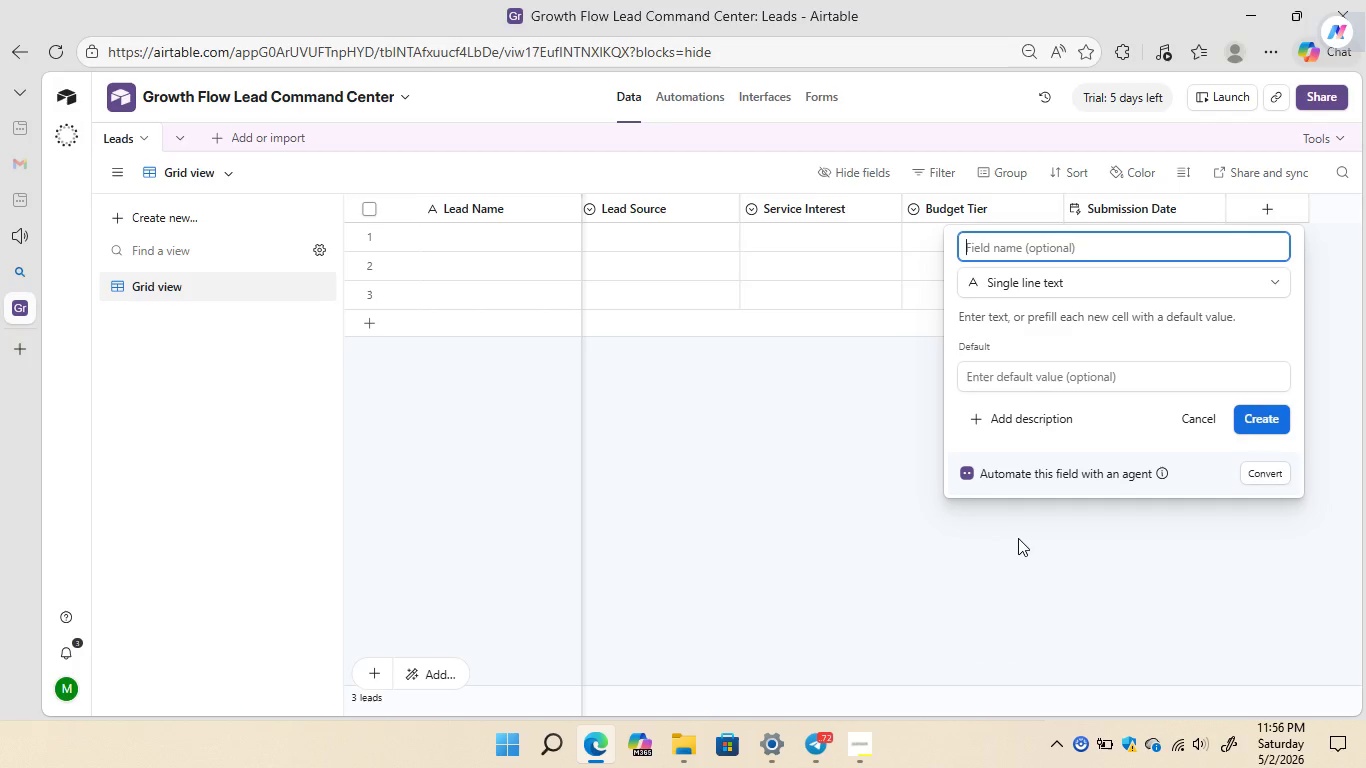 
type(Account Manager)
 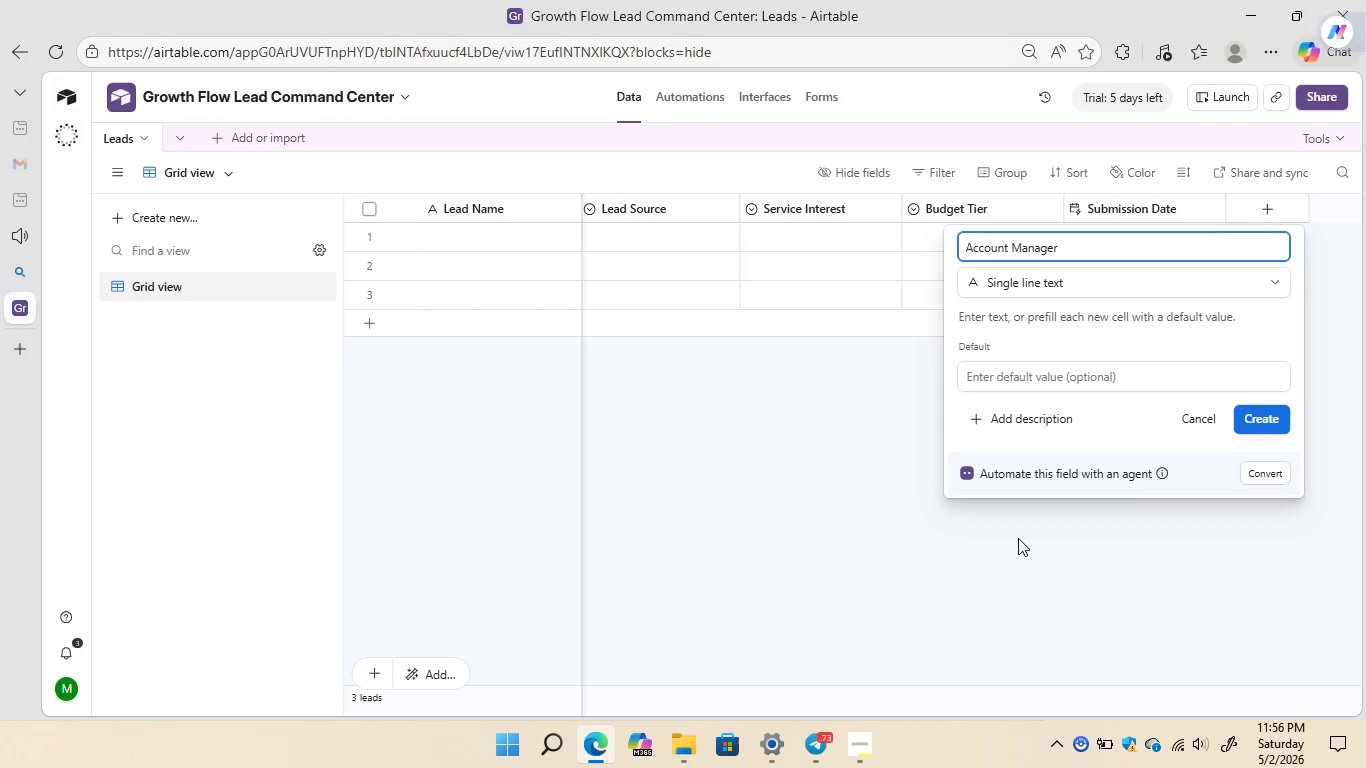 
left_click([1089, 278])
 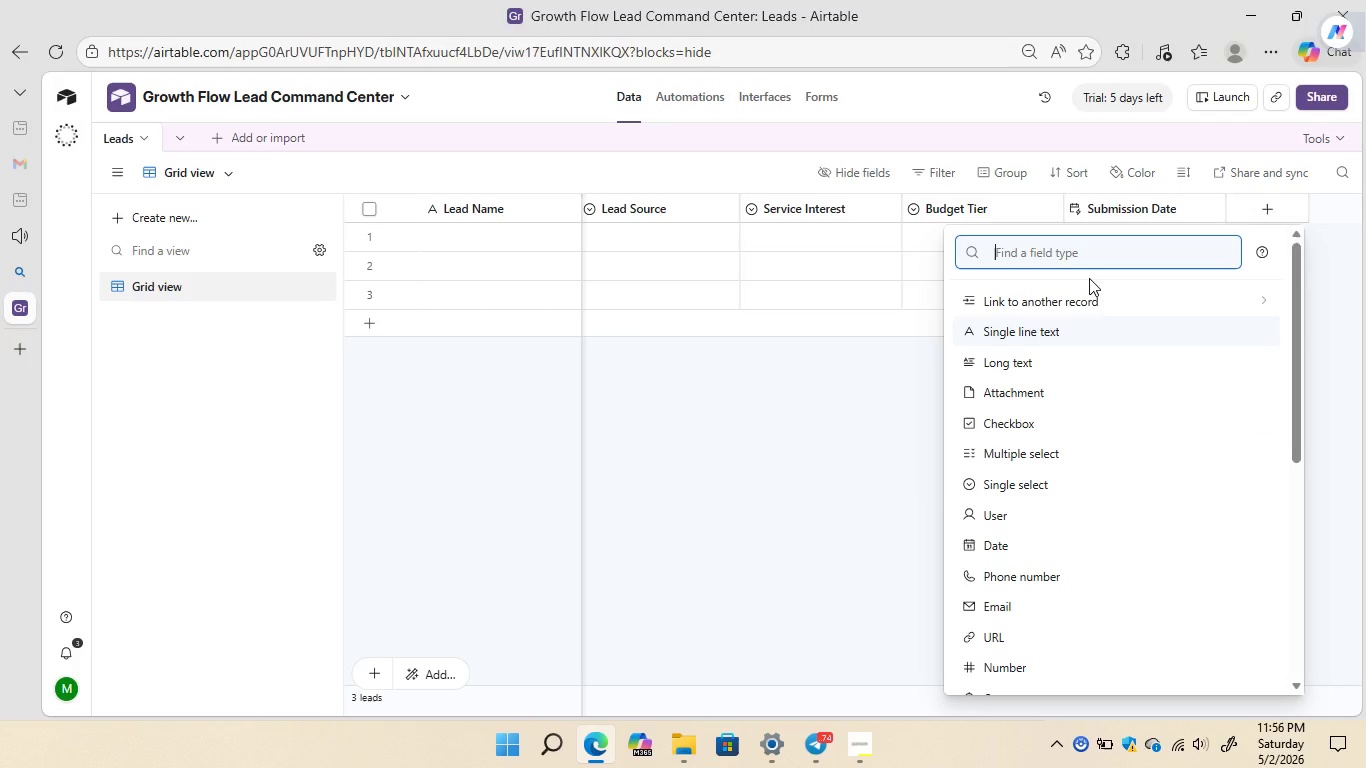 
type(co)
 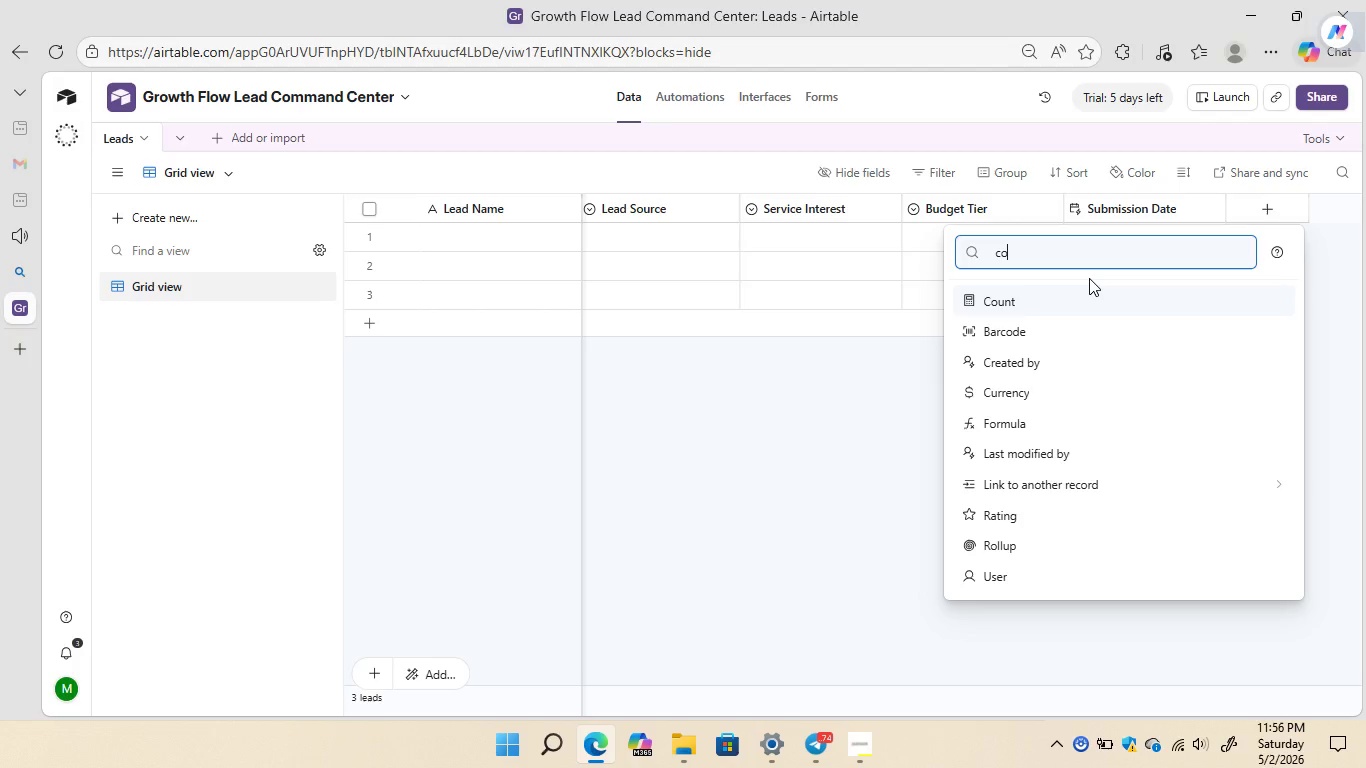 
wait(5.94)
 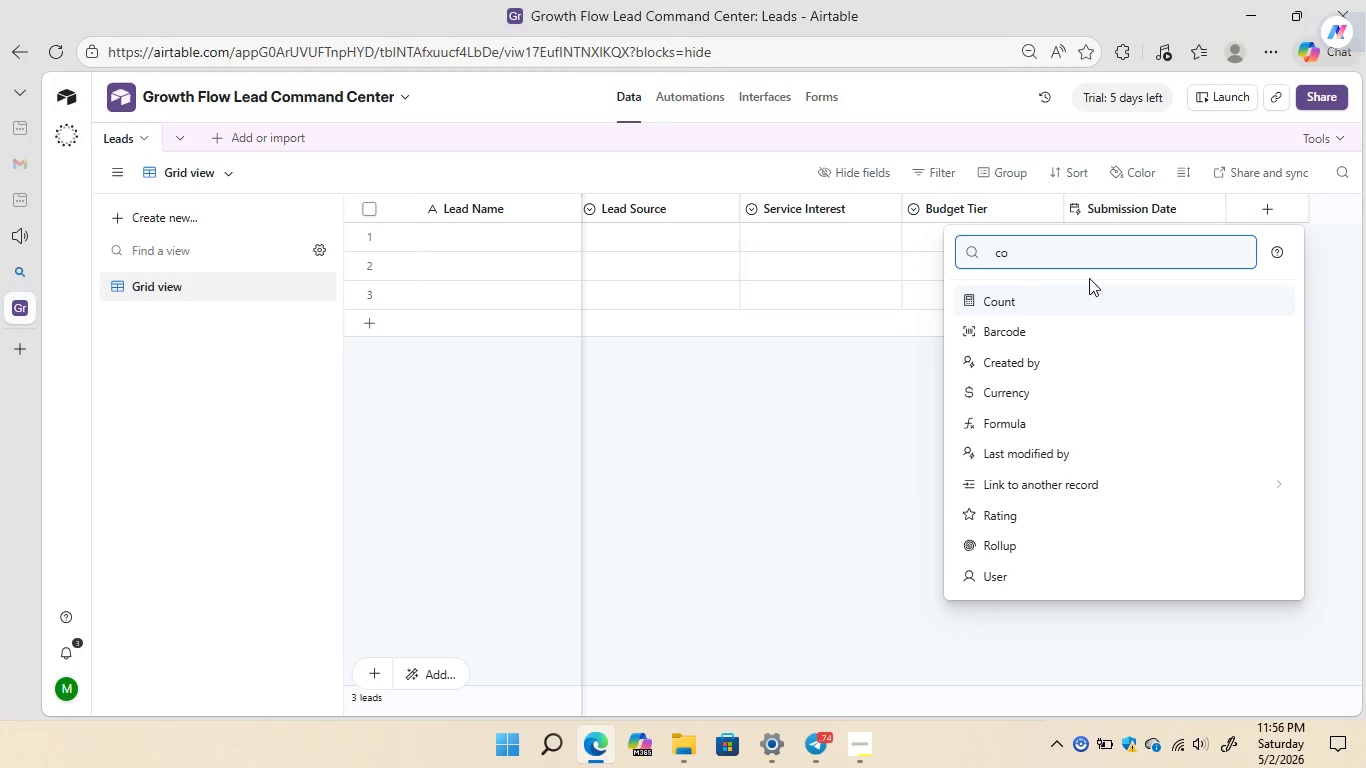 
type(llabo)
 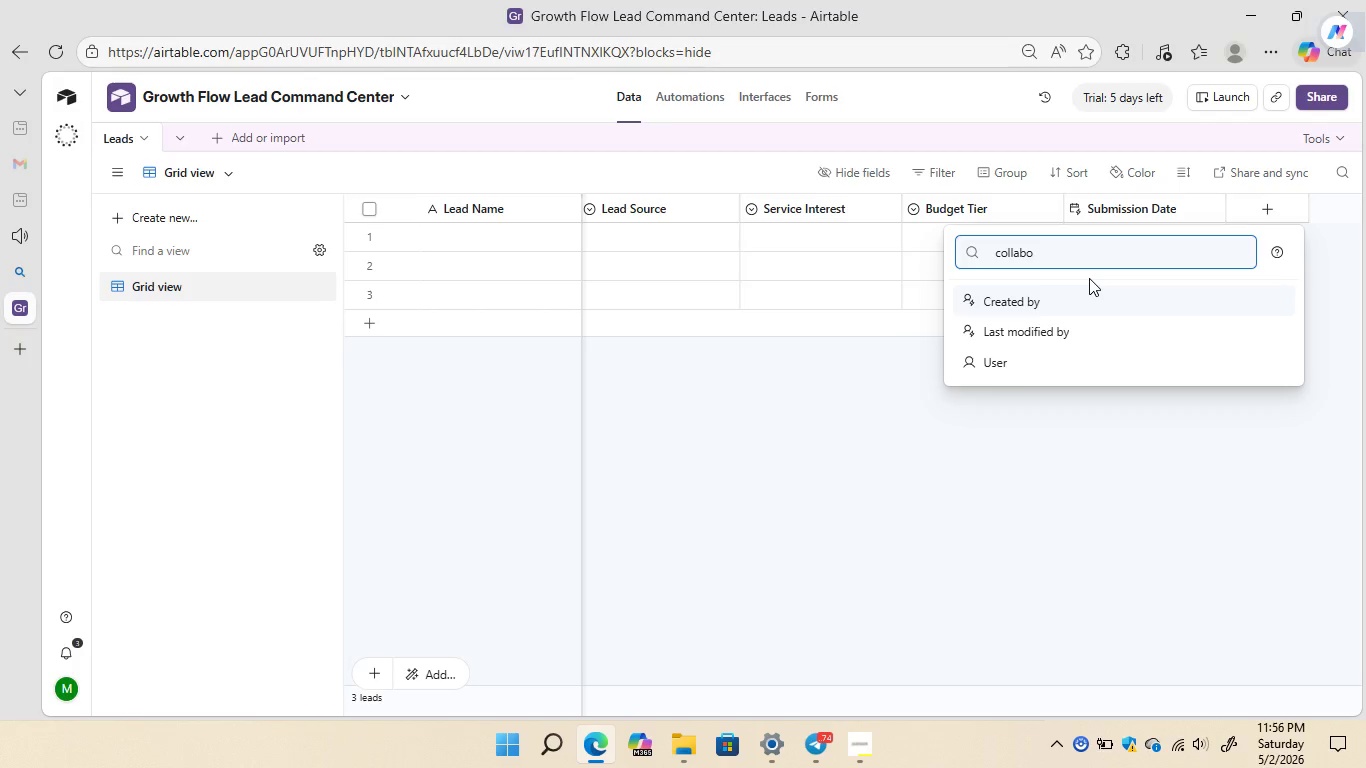 
wait(14.23)
 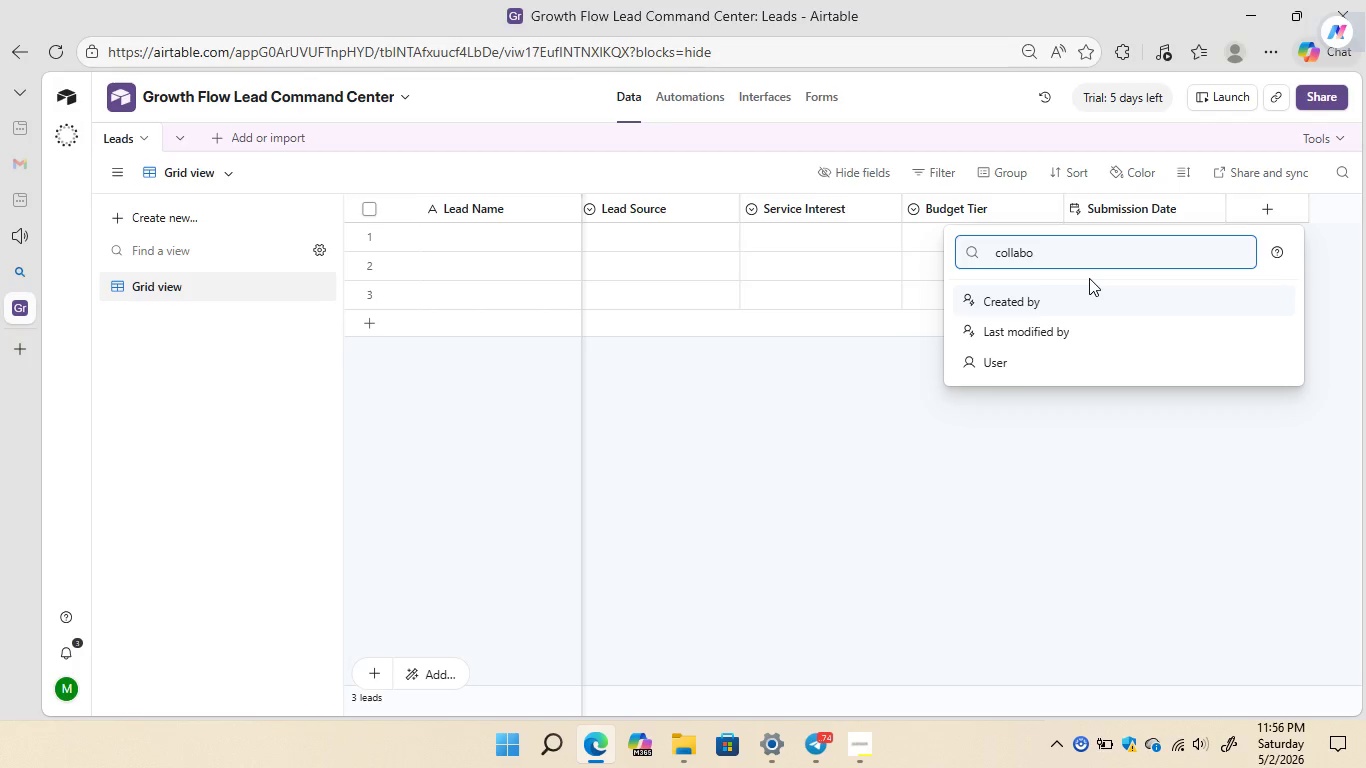 
type(rator)
 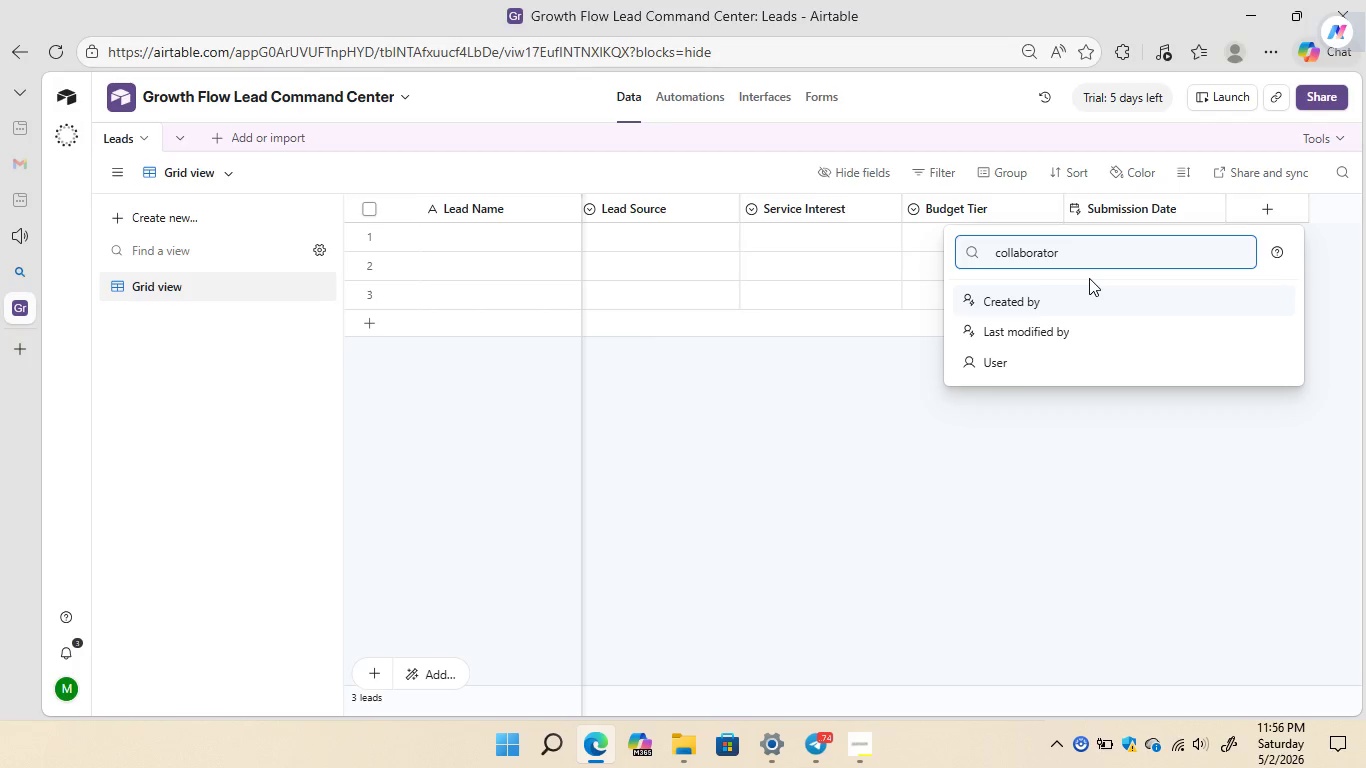 
key(Enter)
 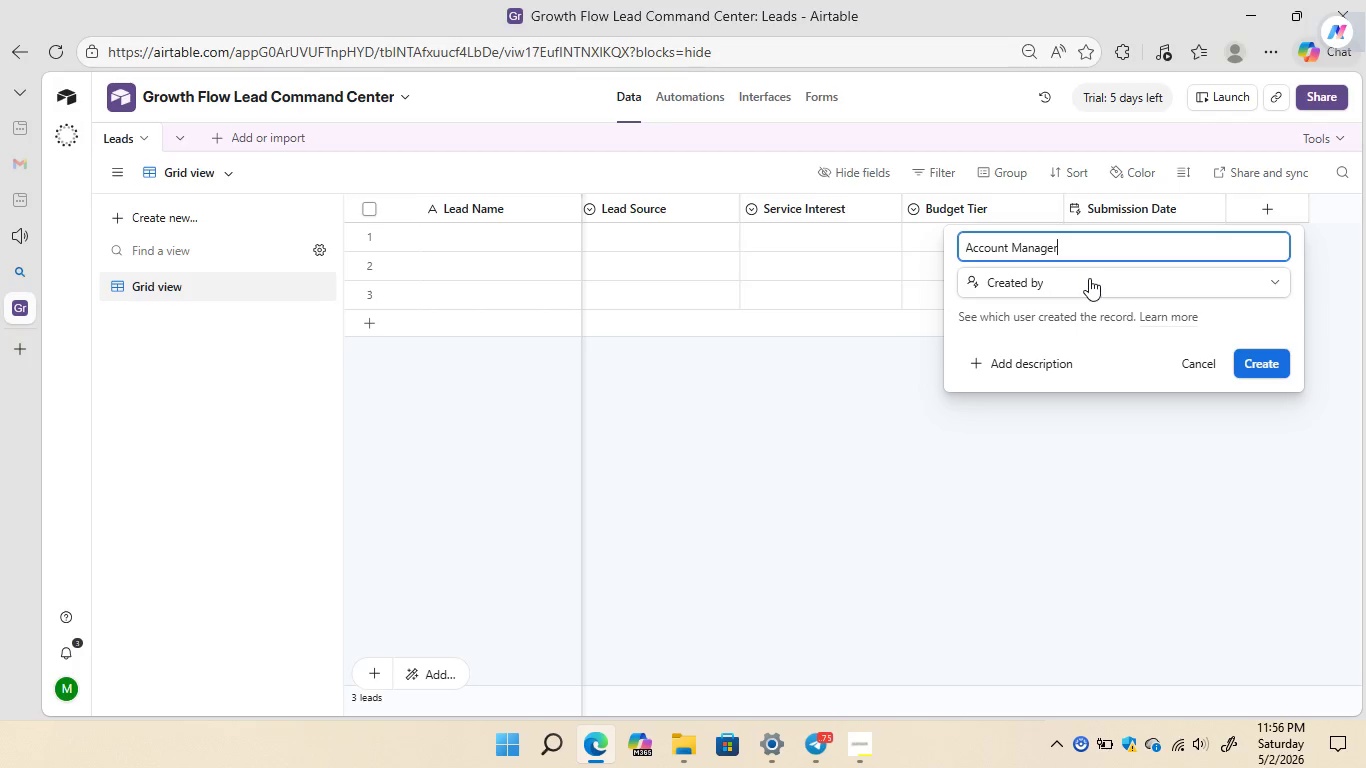 
left_click([1120, 279])
 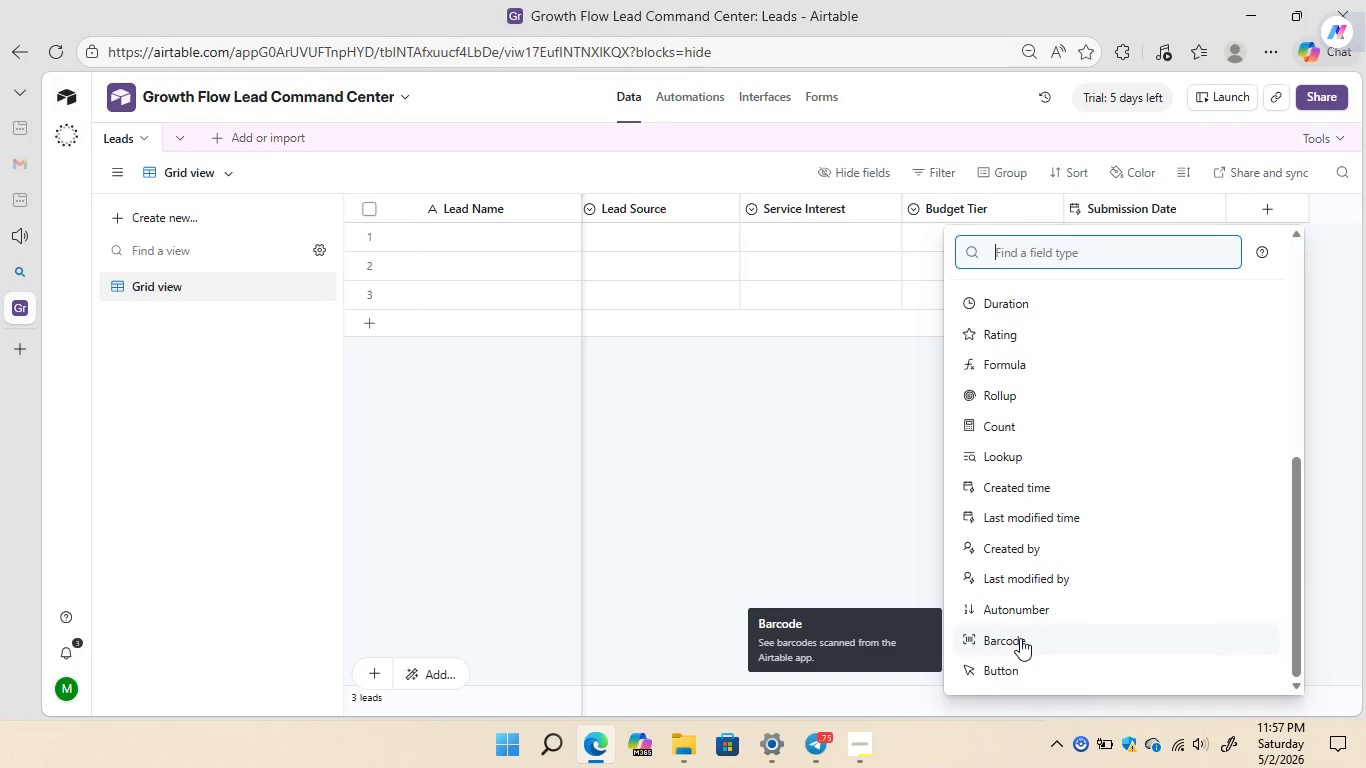 
wait(6.12)
 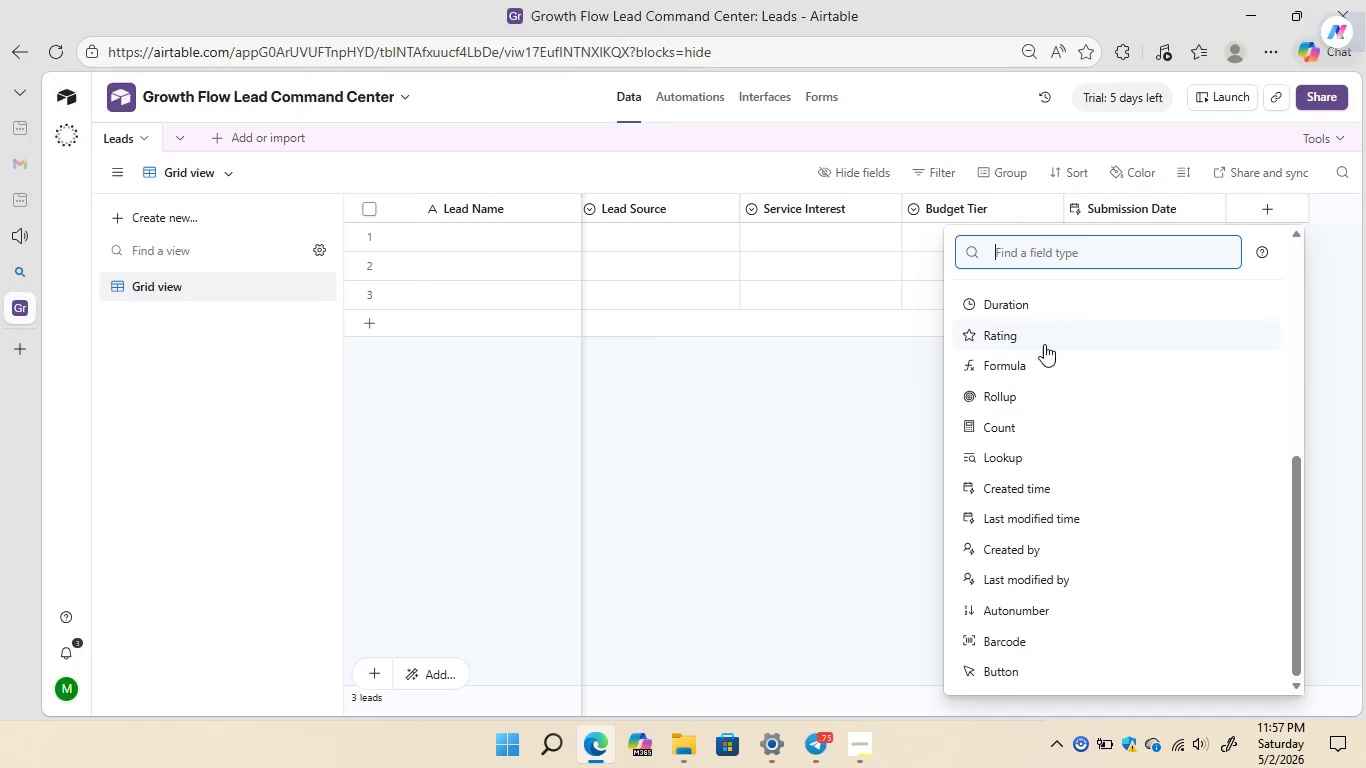 
left_click([879, 453])
 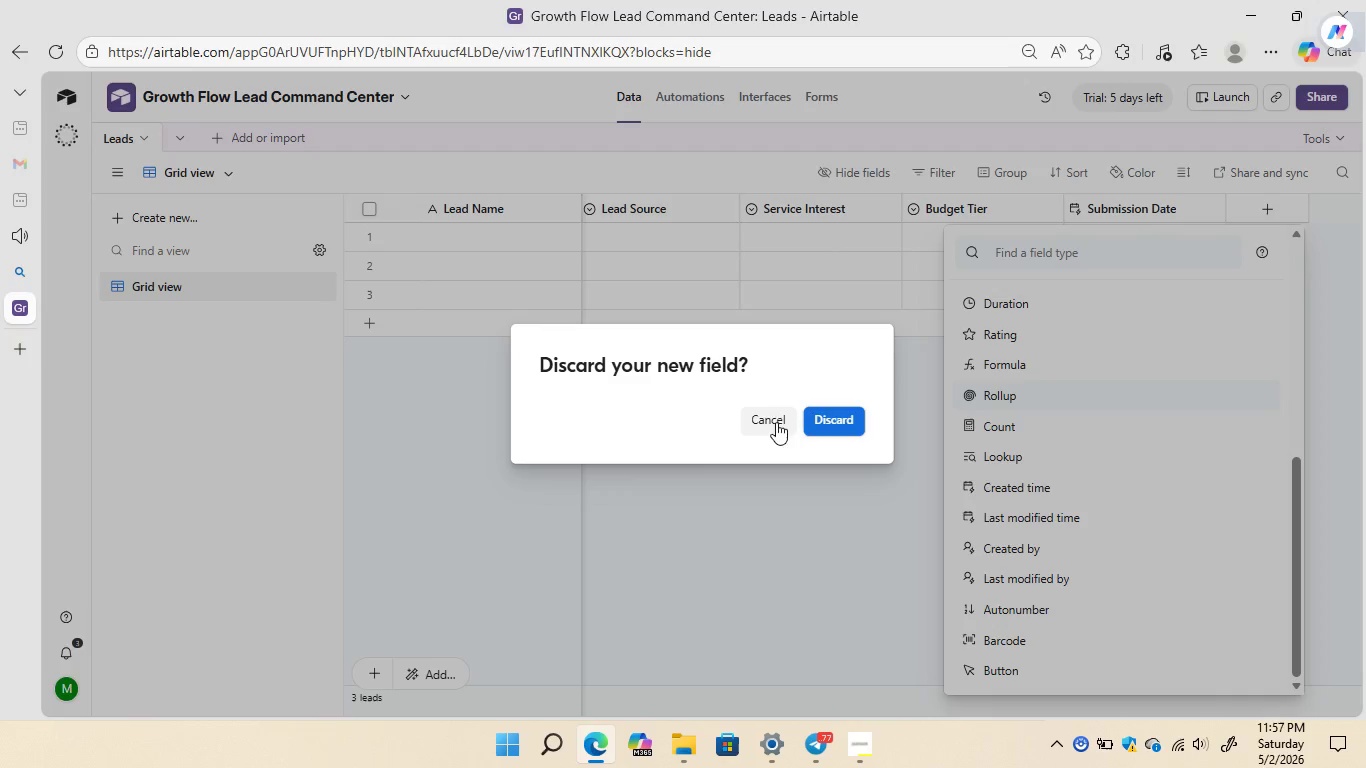 
left_click([760, 417])
 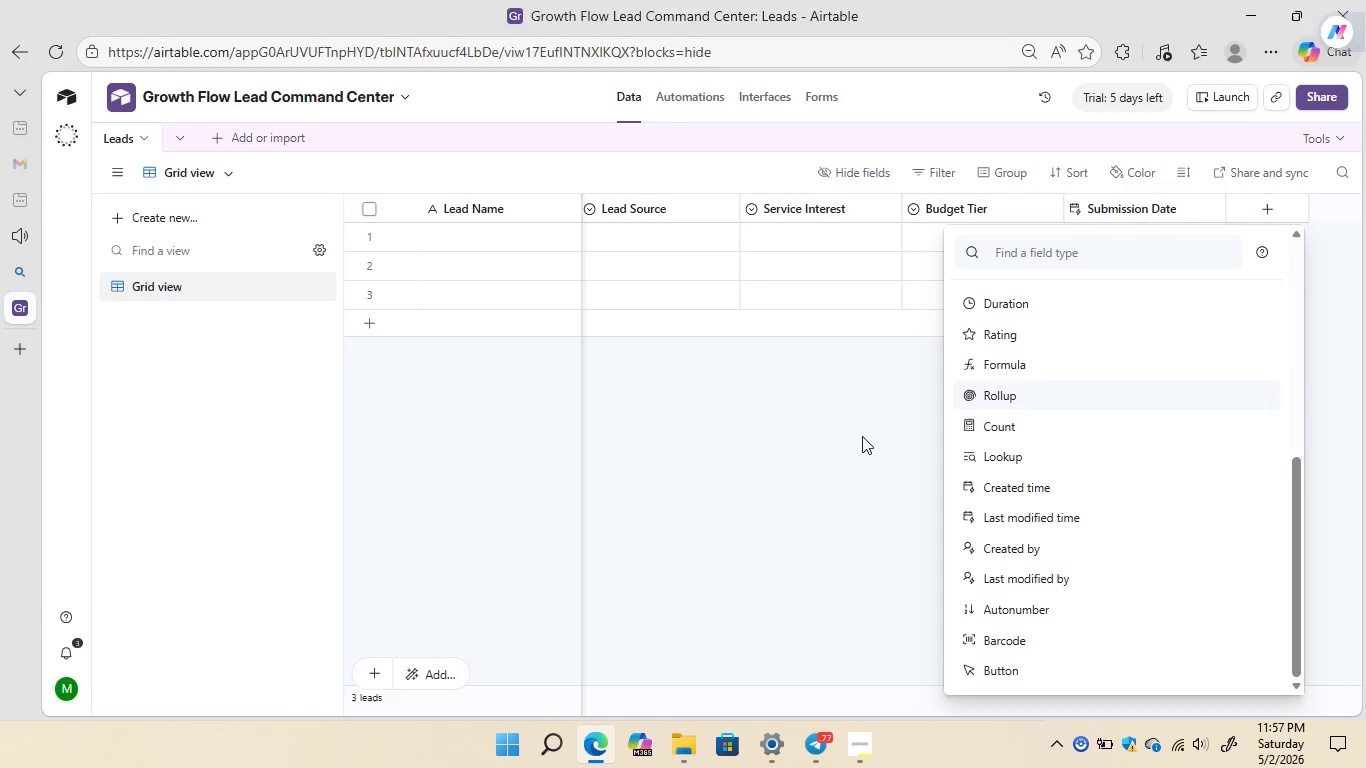 
left_click([862, 436])
 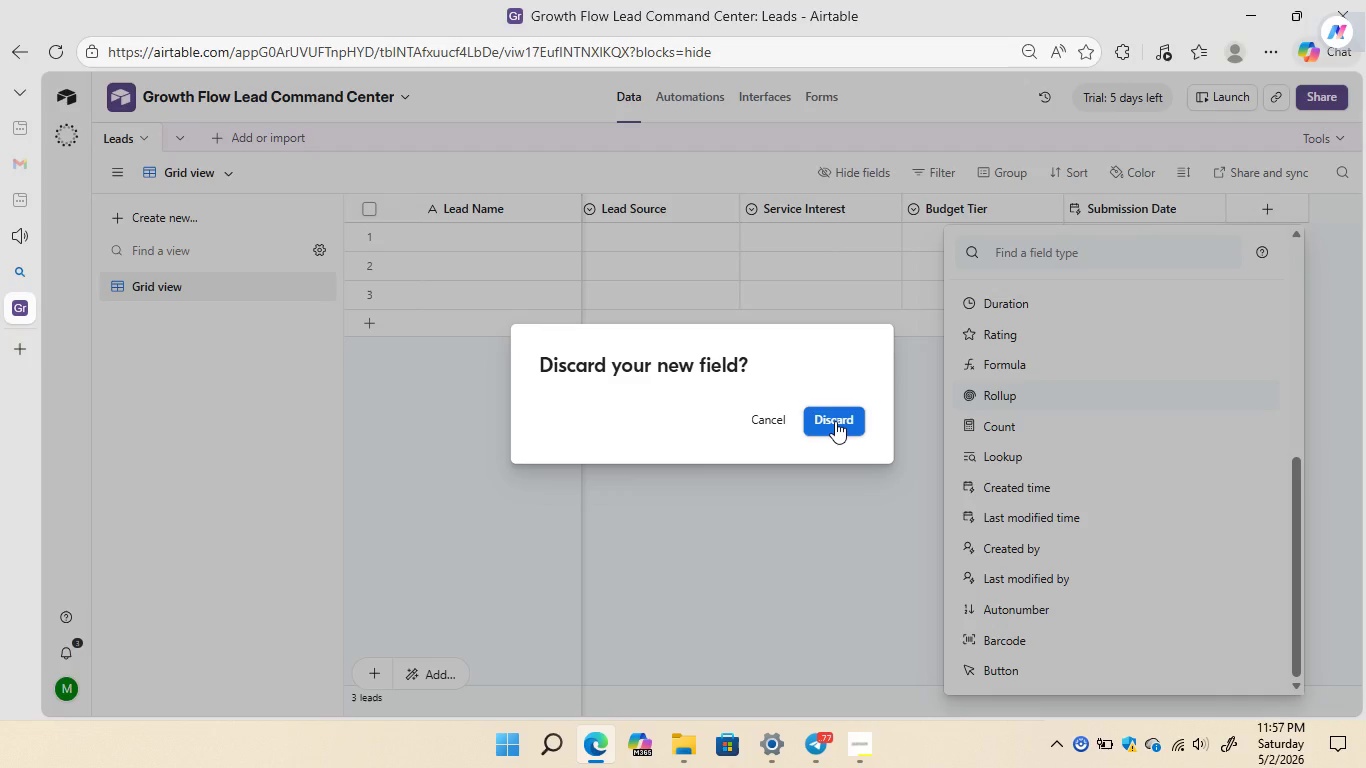 
left_click([835, 421])
 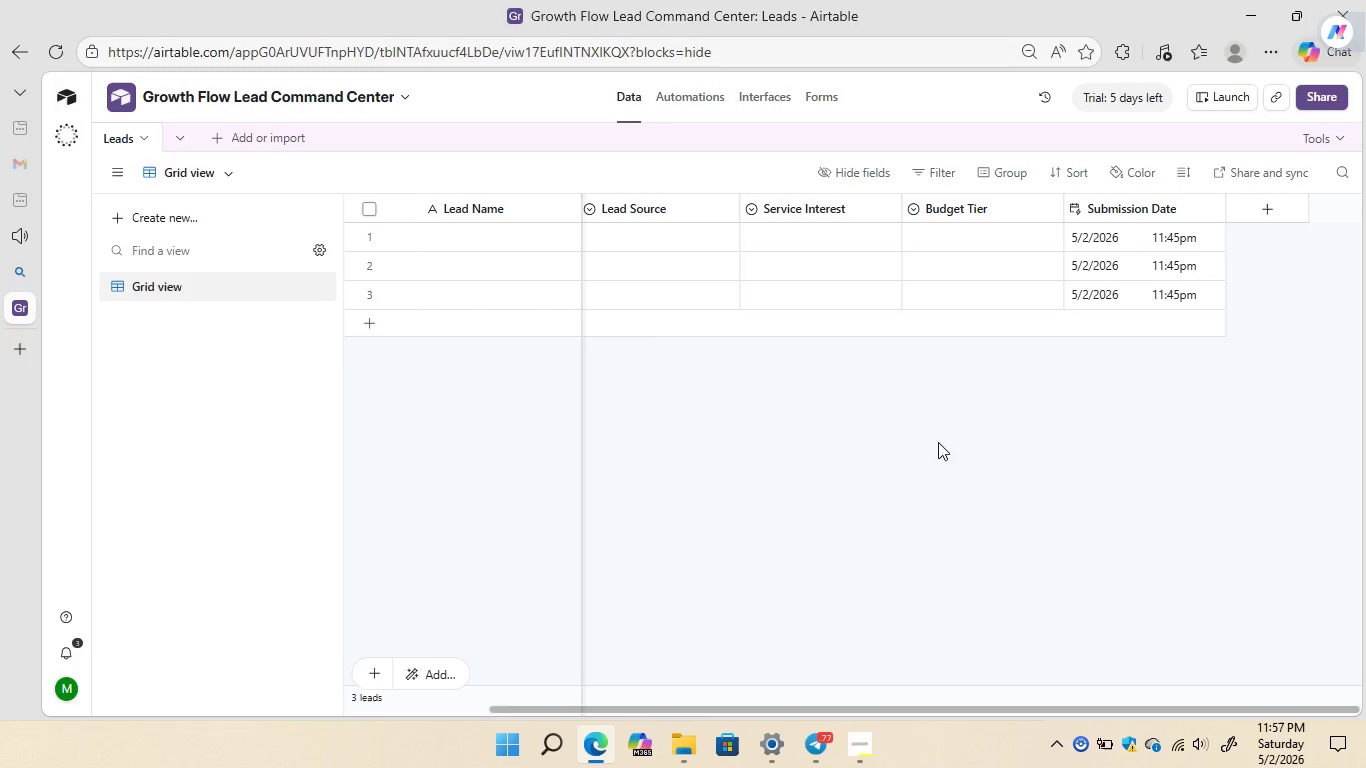 
wait(7.06)
 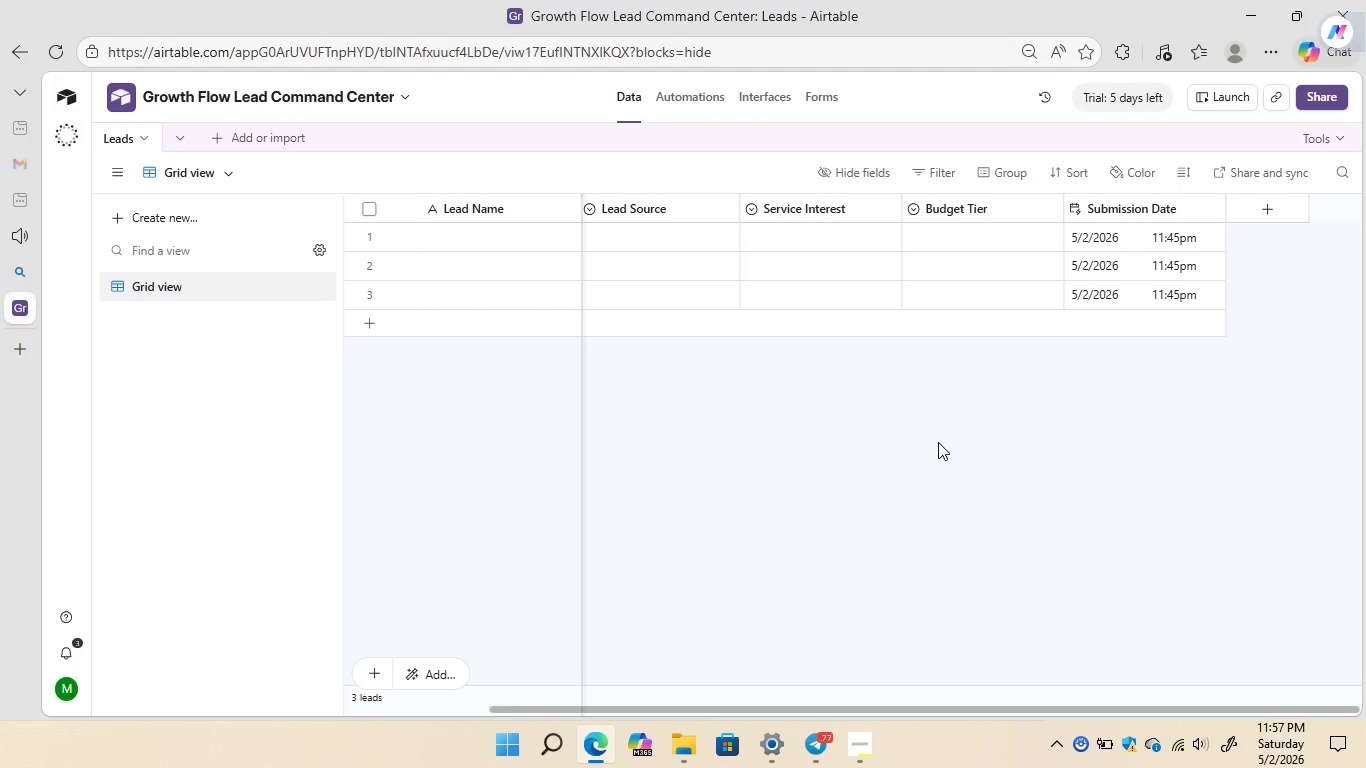 
left_click([1279, 214])
 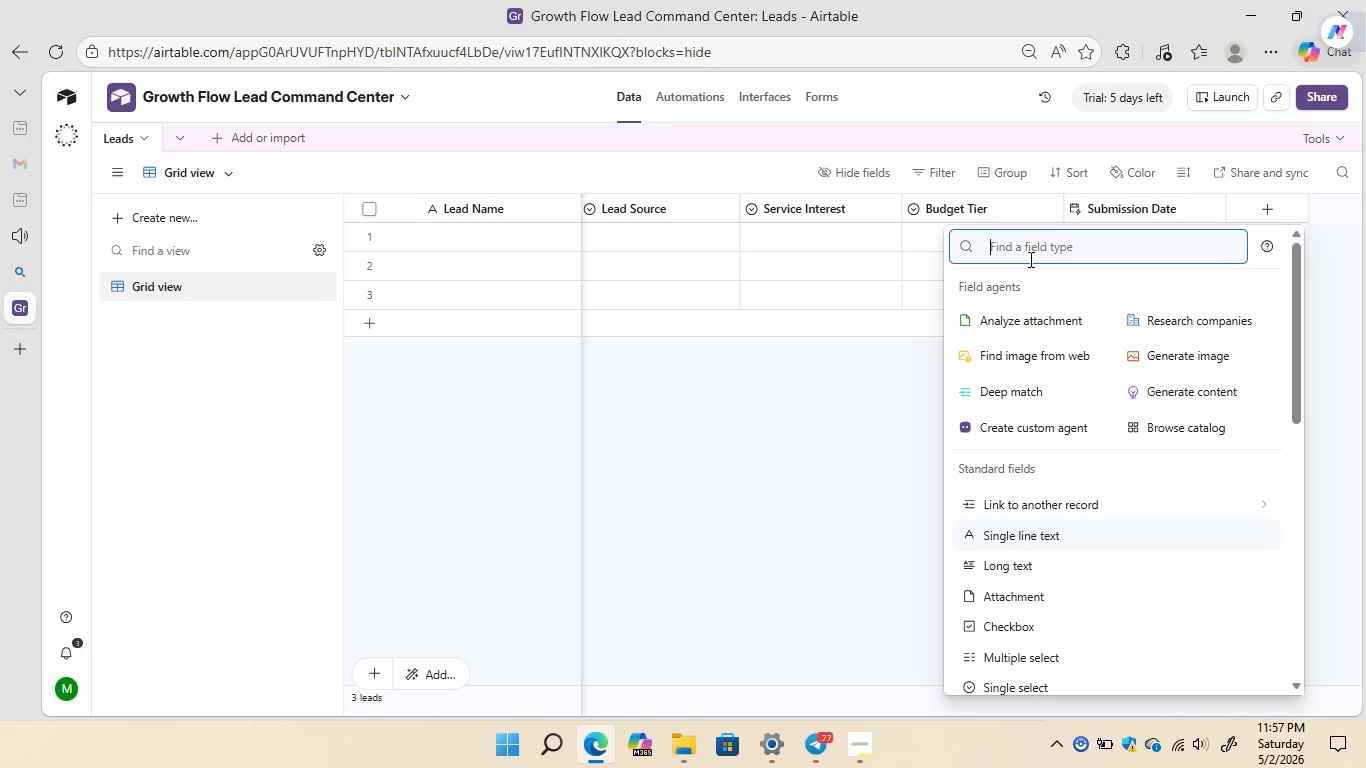 
type(Acc)
key(Backspace)
key(Backspace)
key(Backspace)
 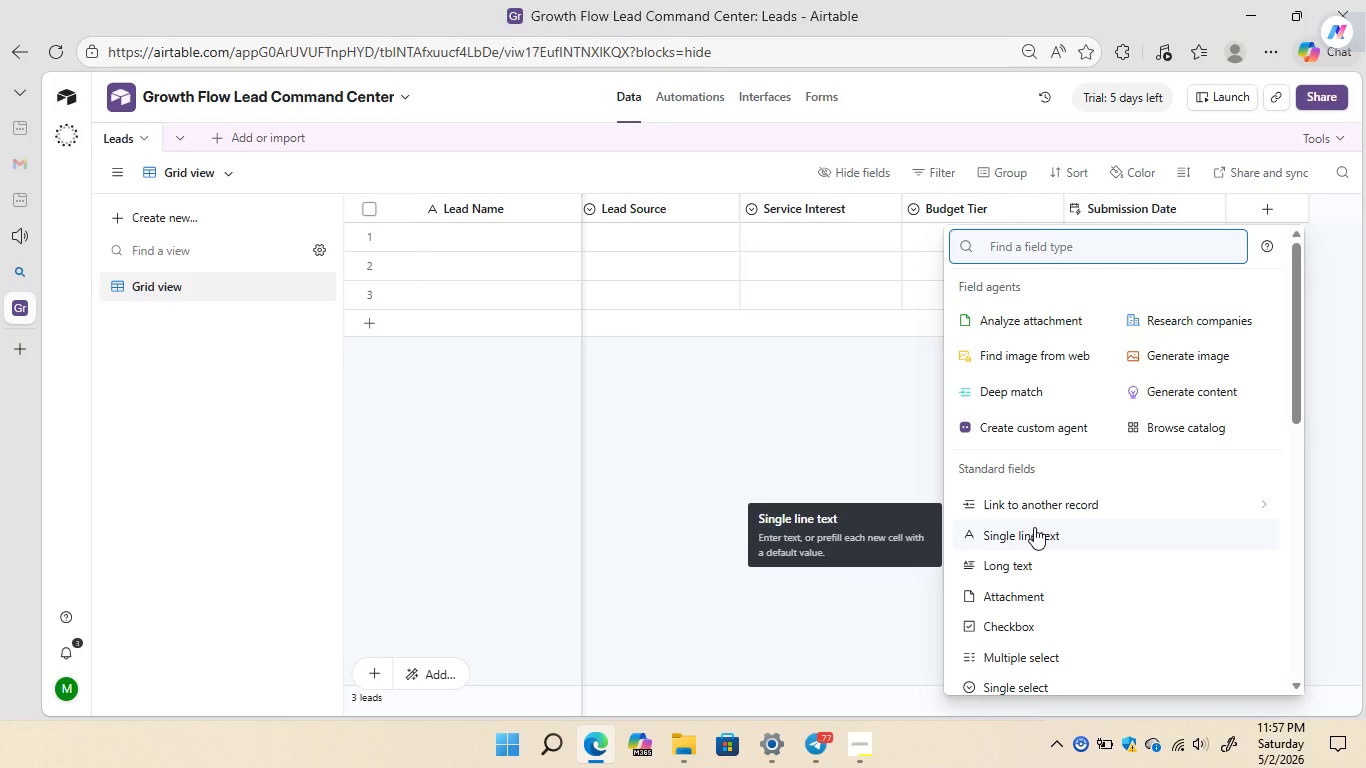 
type(col)
 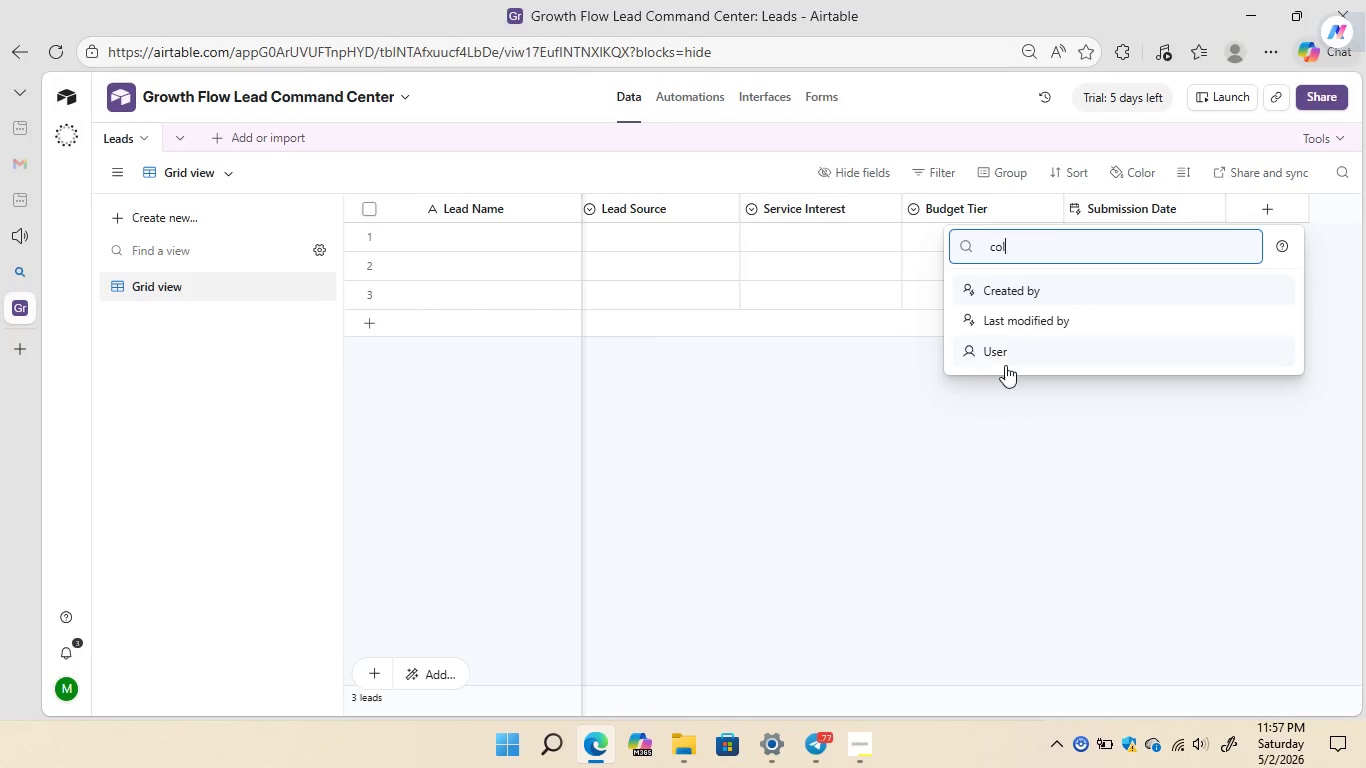 
left_click([1005, 342])
 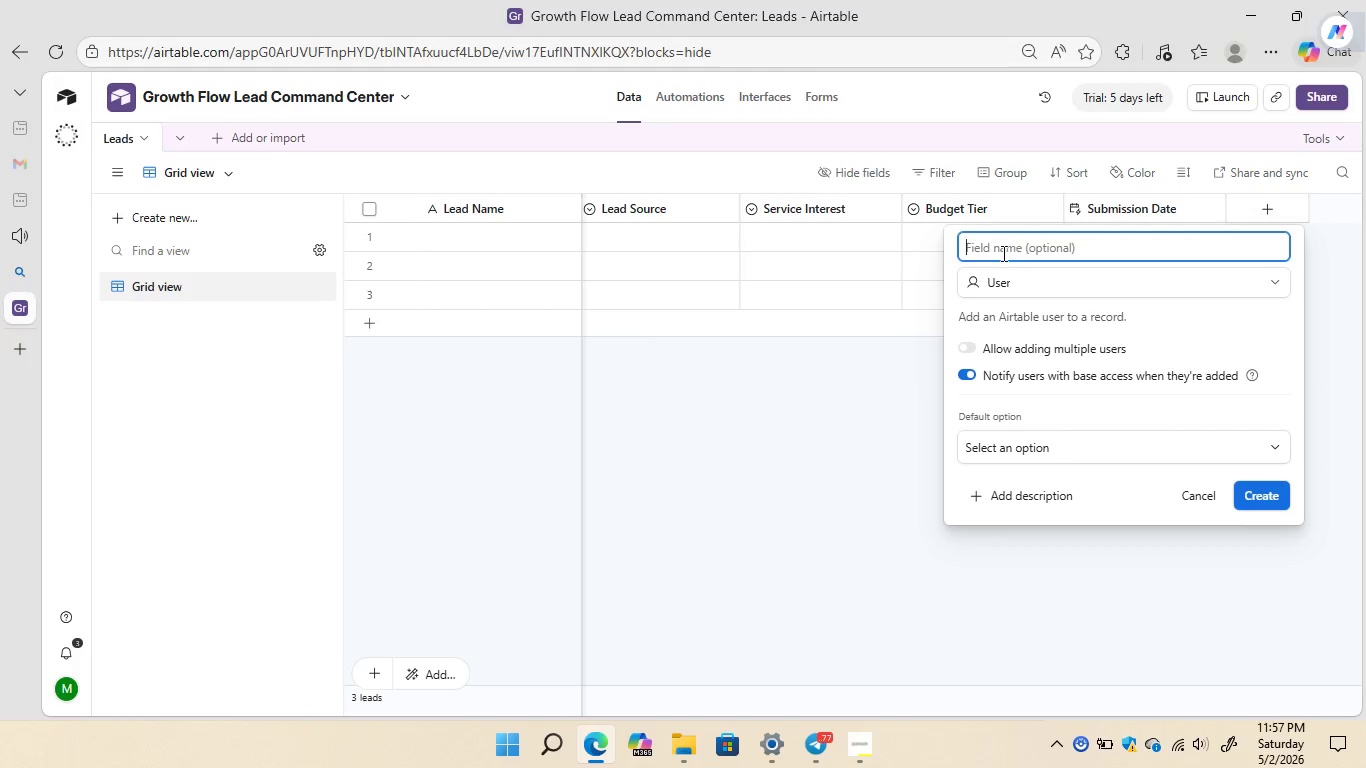 
wait(7.67)
 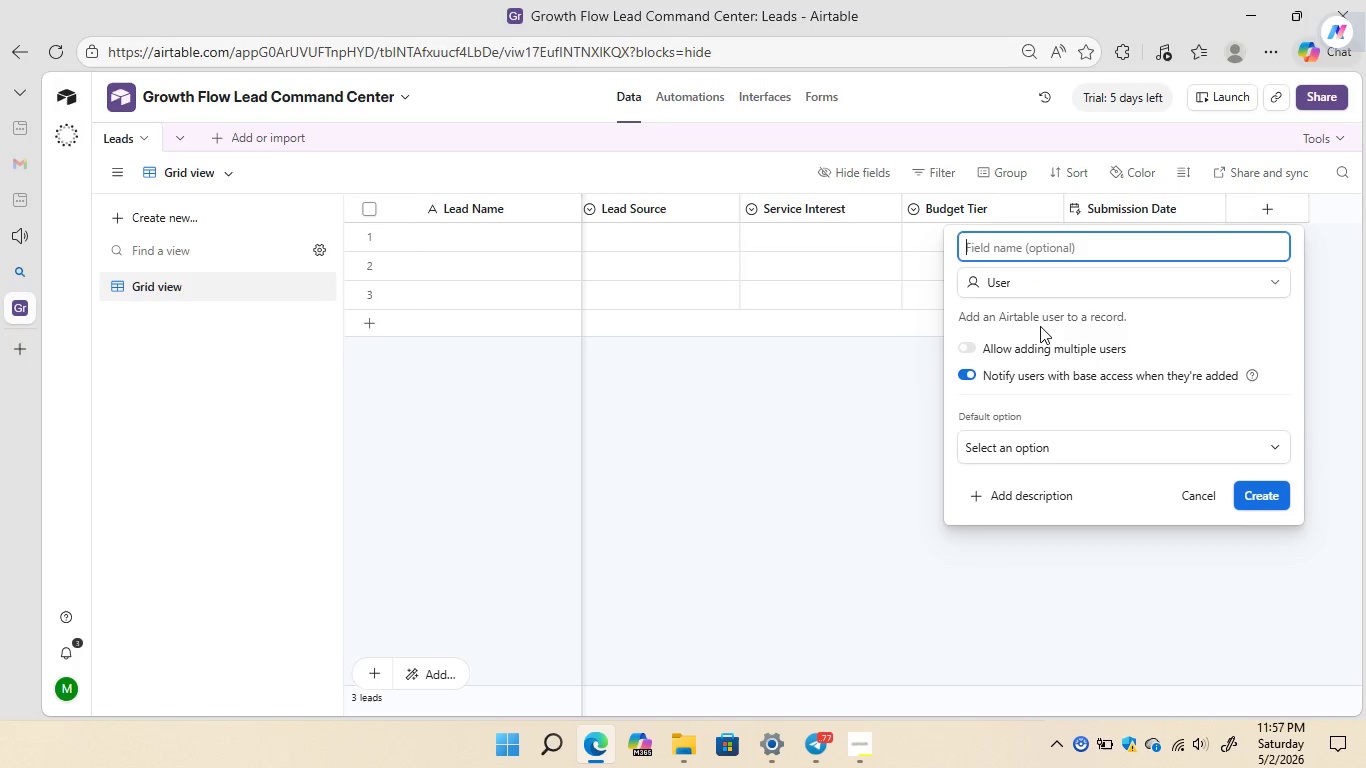 
type(Account Manger)
 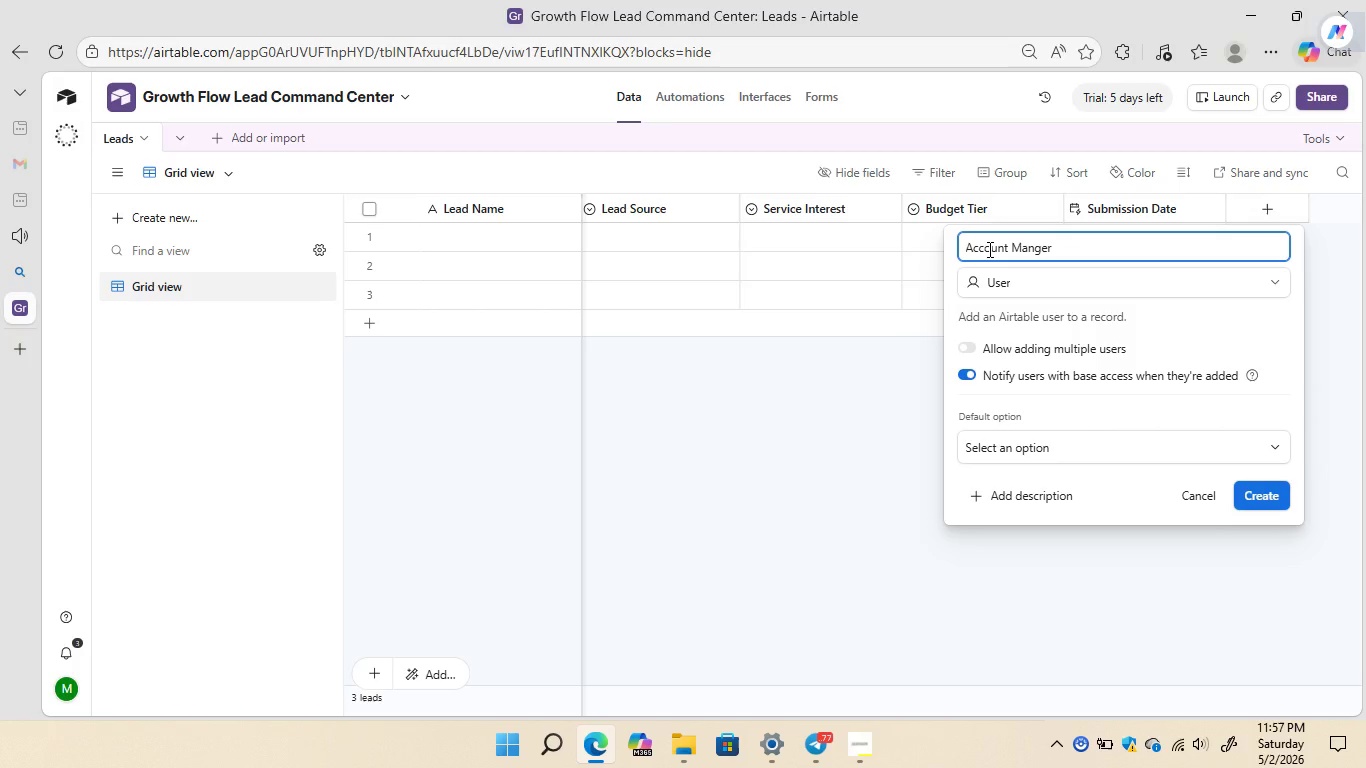 
key(ArrowLeft)
 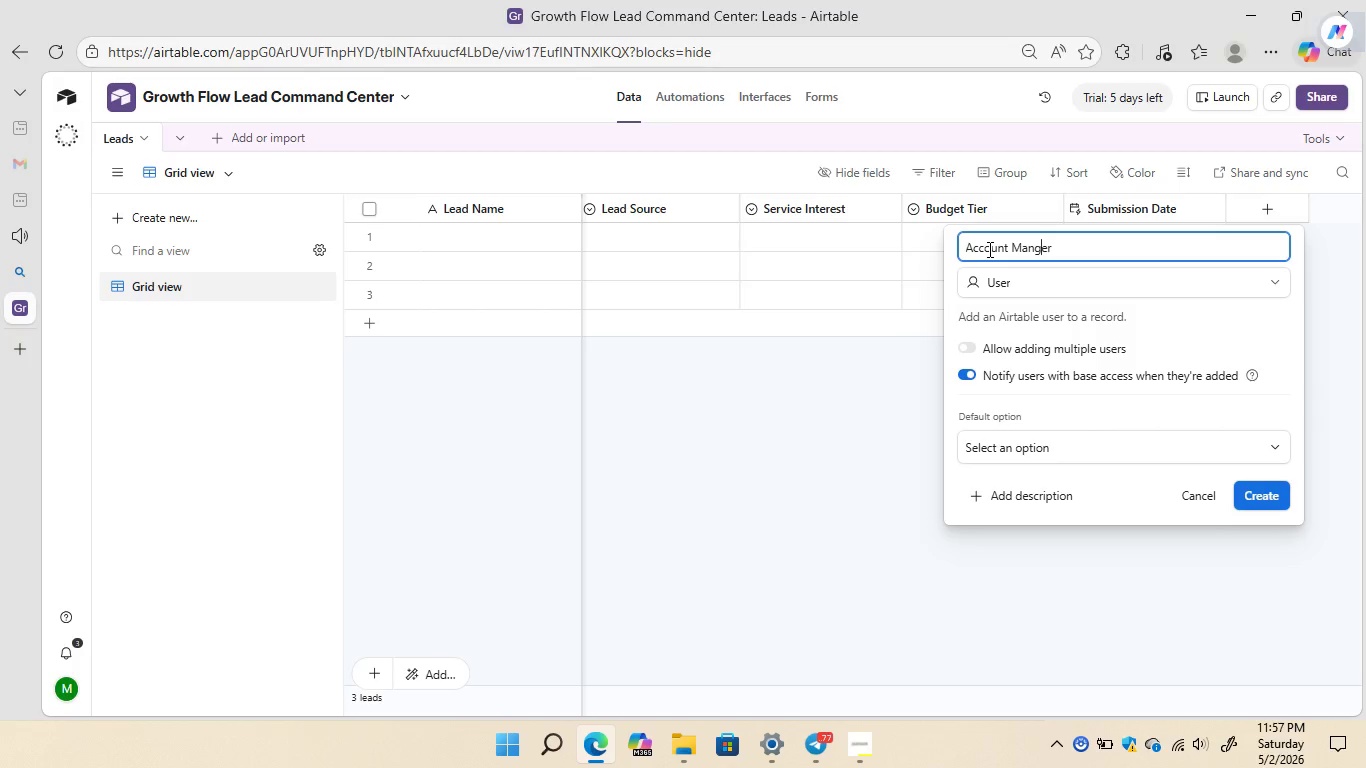 
key(ArrowLeft)
 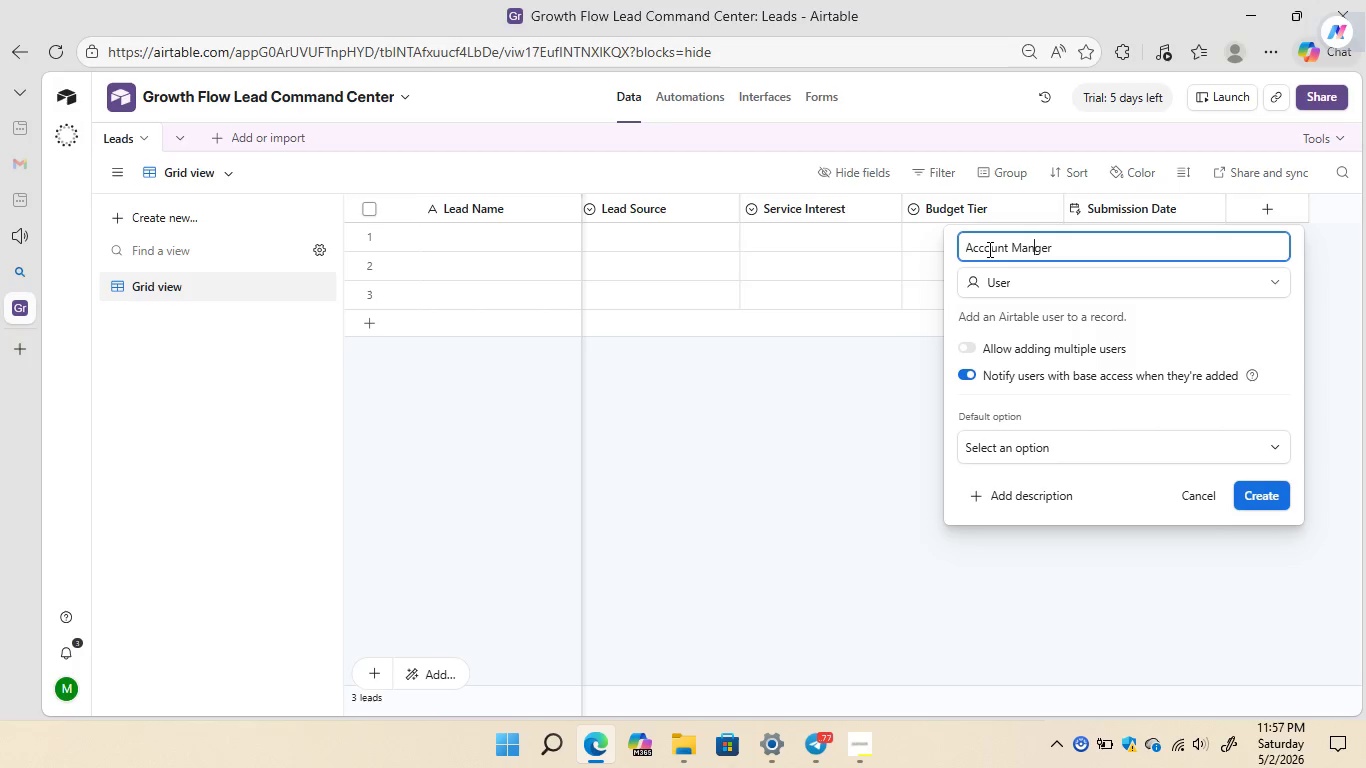 
key(ArrowLeft)
 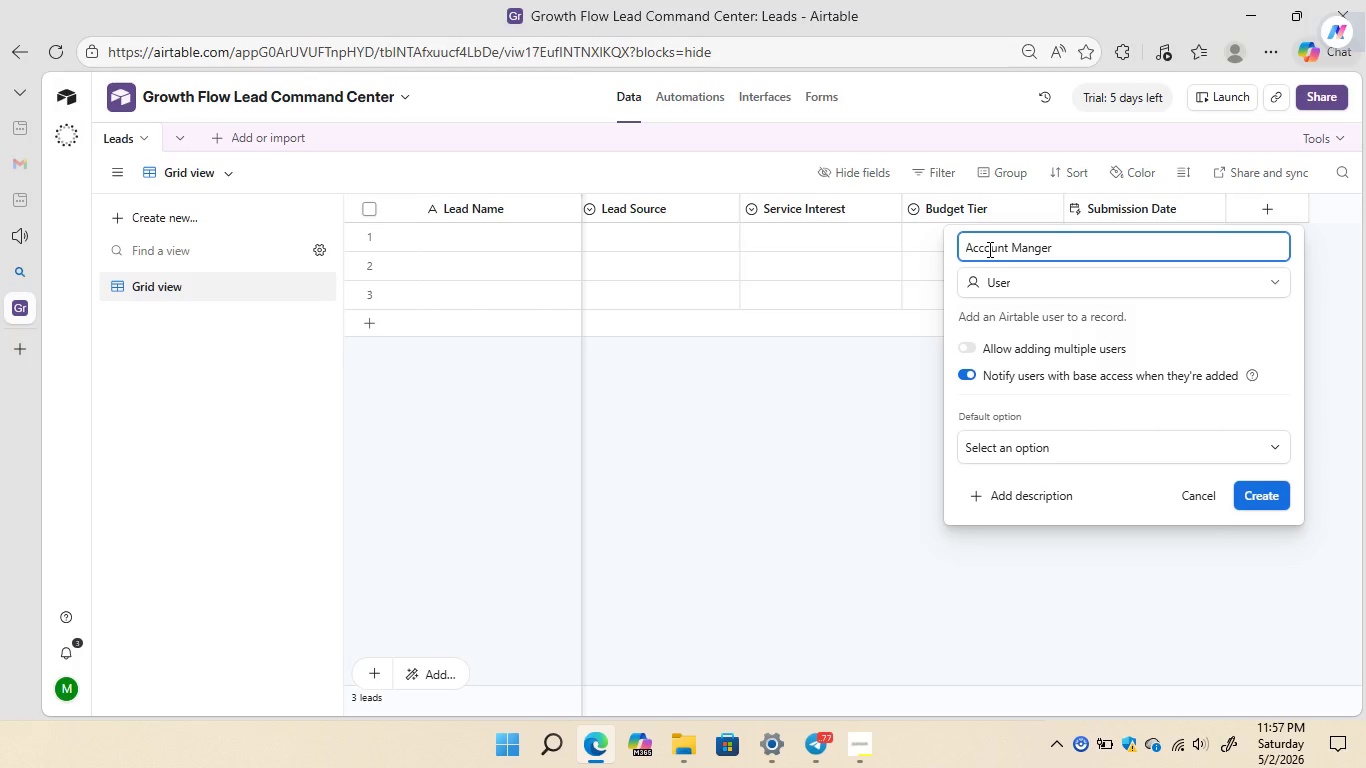 
key(A)
 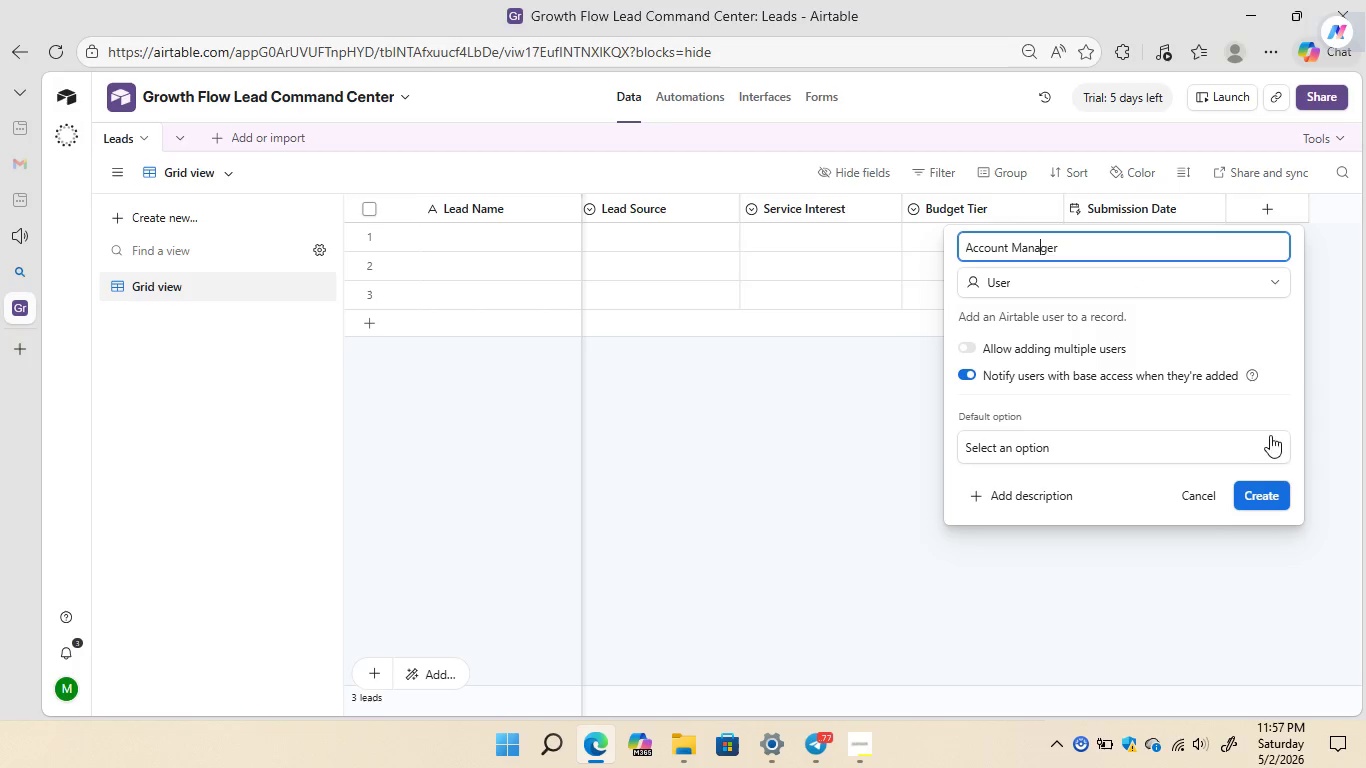 
left_click([1264, 501])
 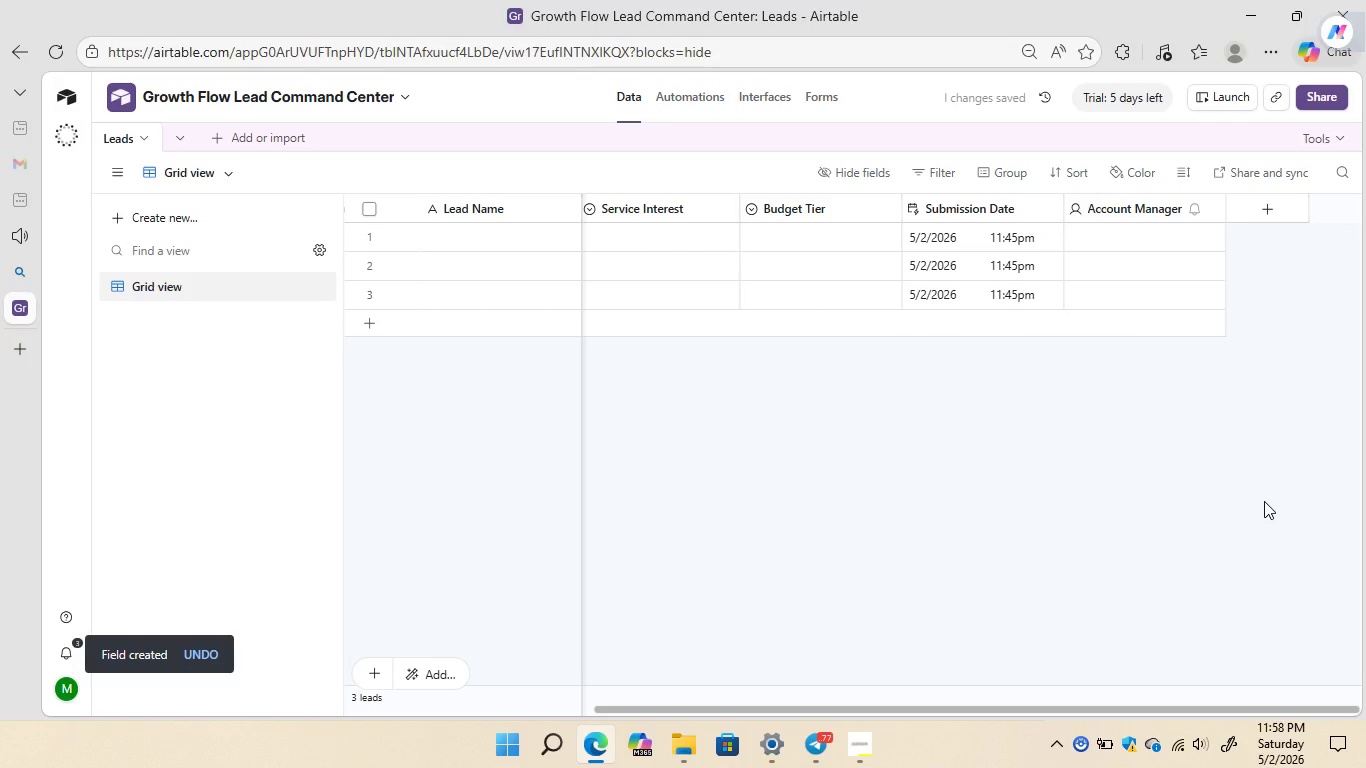 
wait(5.69)
 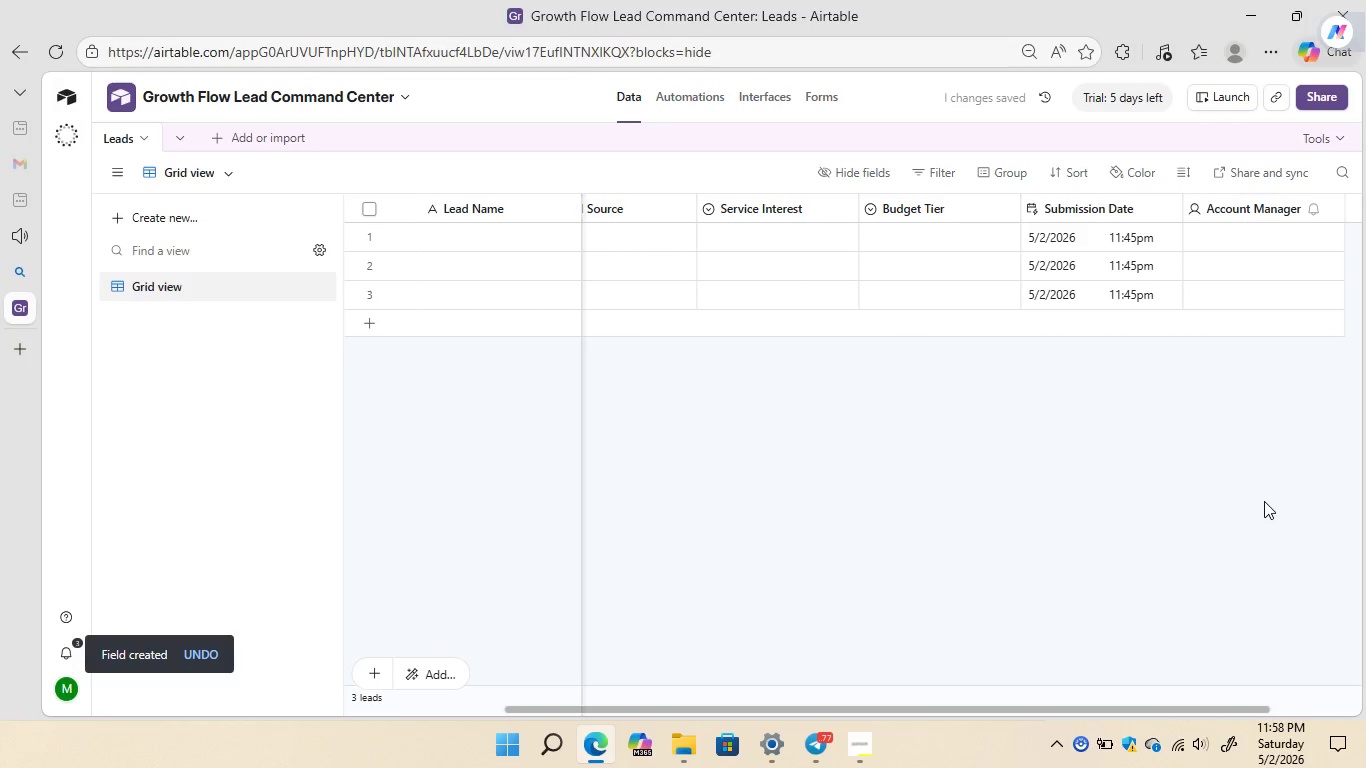 
left_click([1281, 207])
 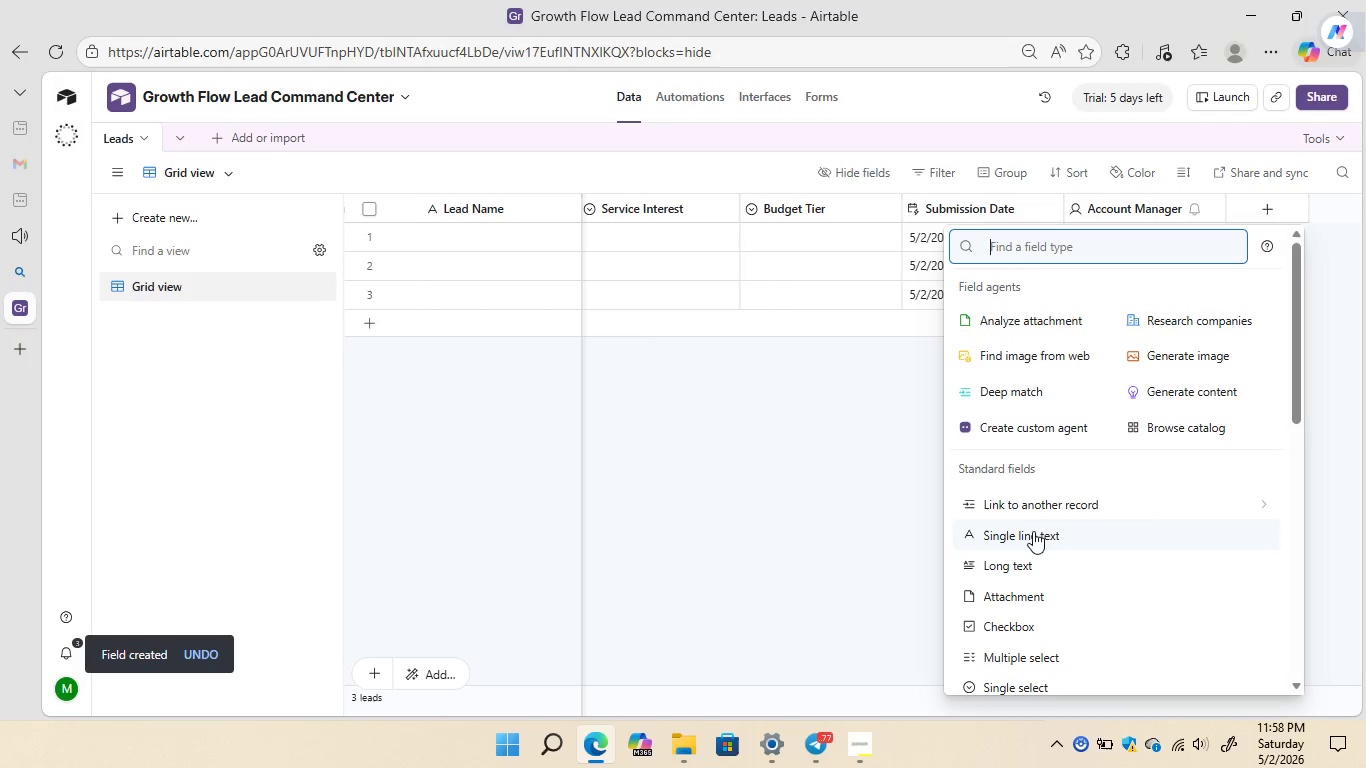 
left_click([1031, 537])
 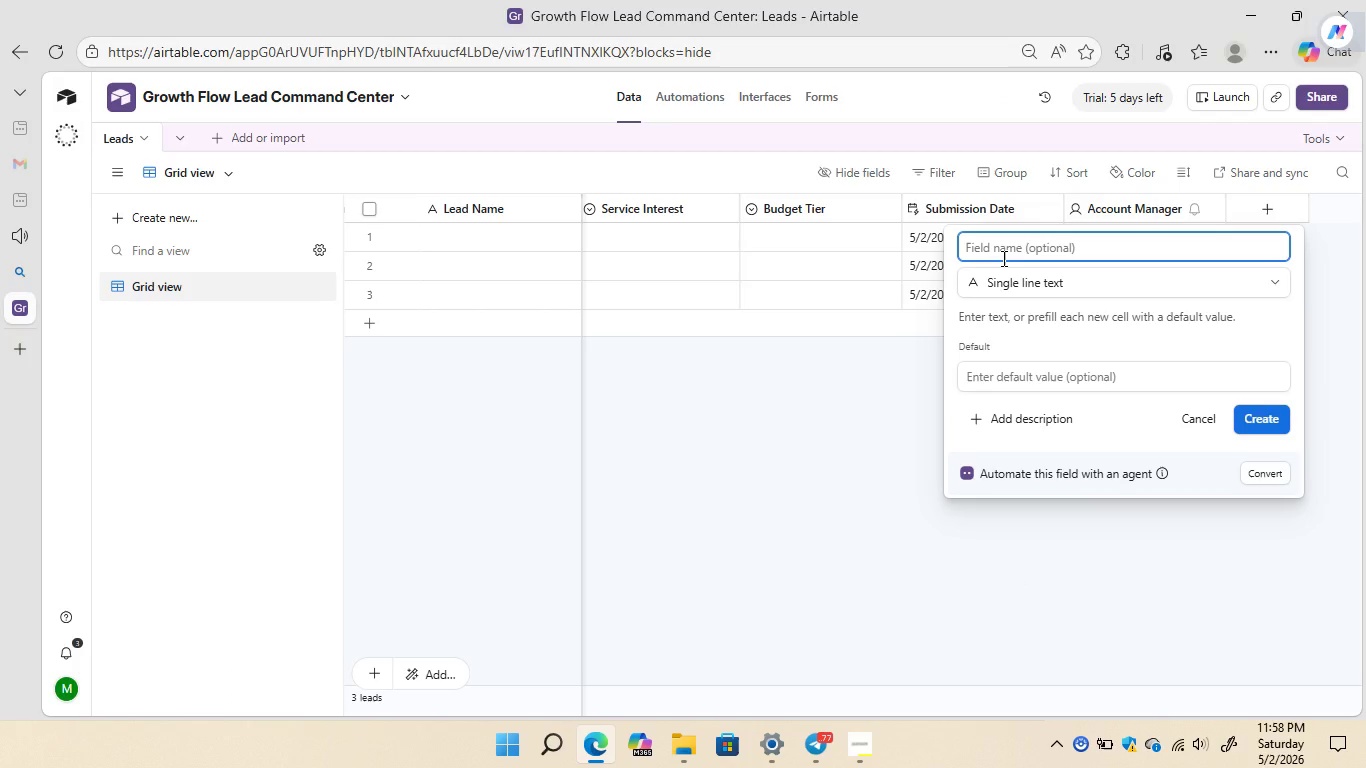 
type(Status)
 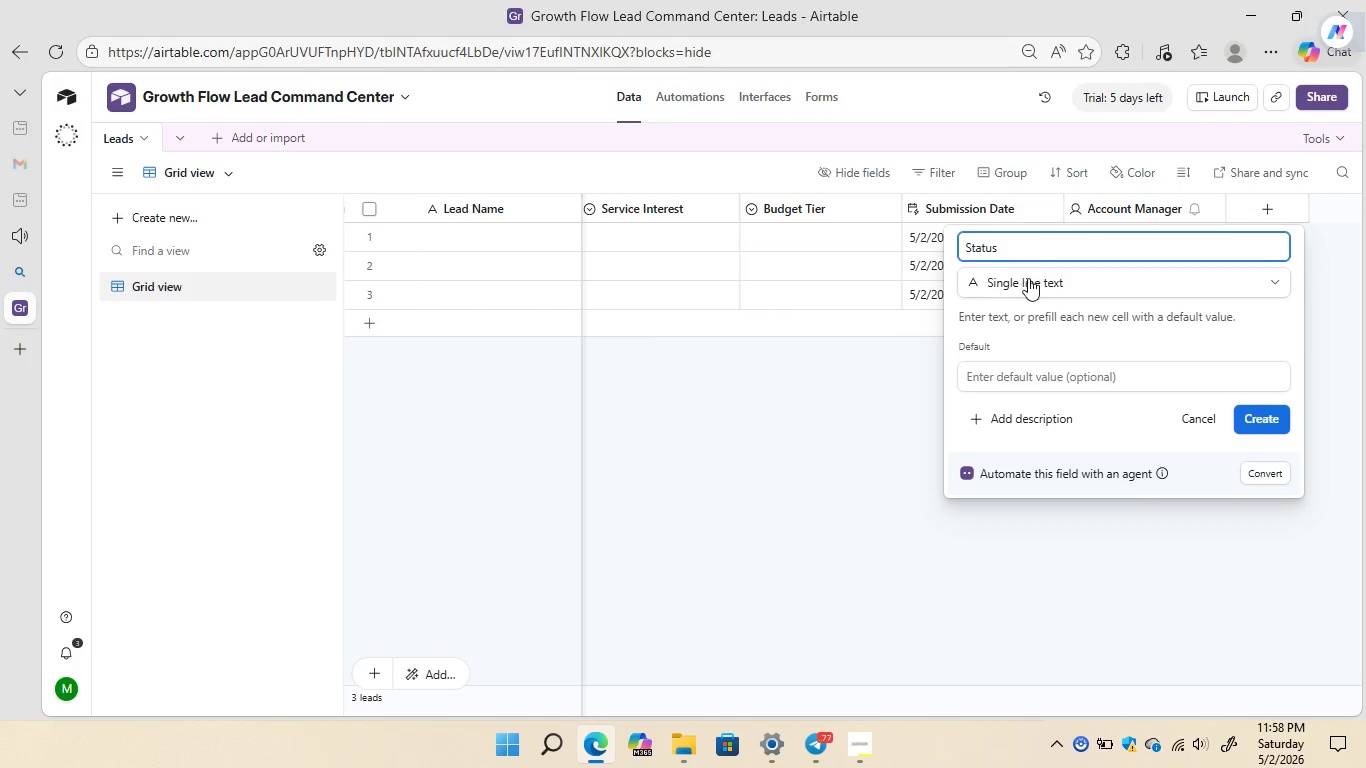 
left_click([1039, 281])
 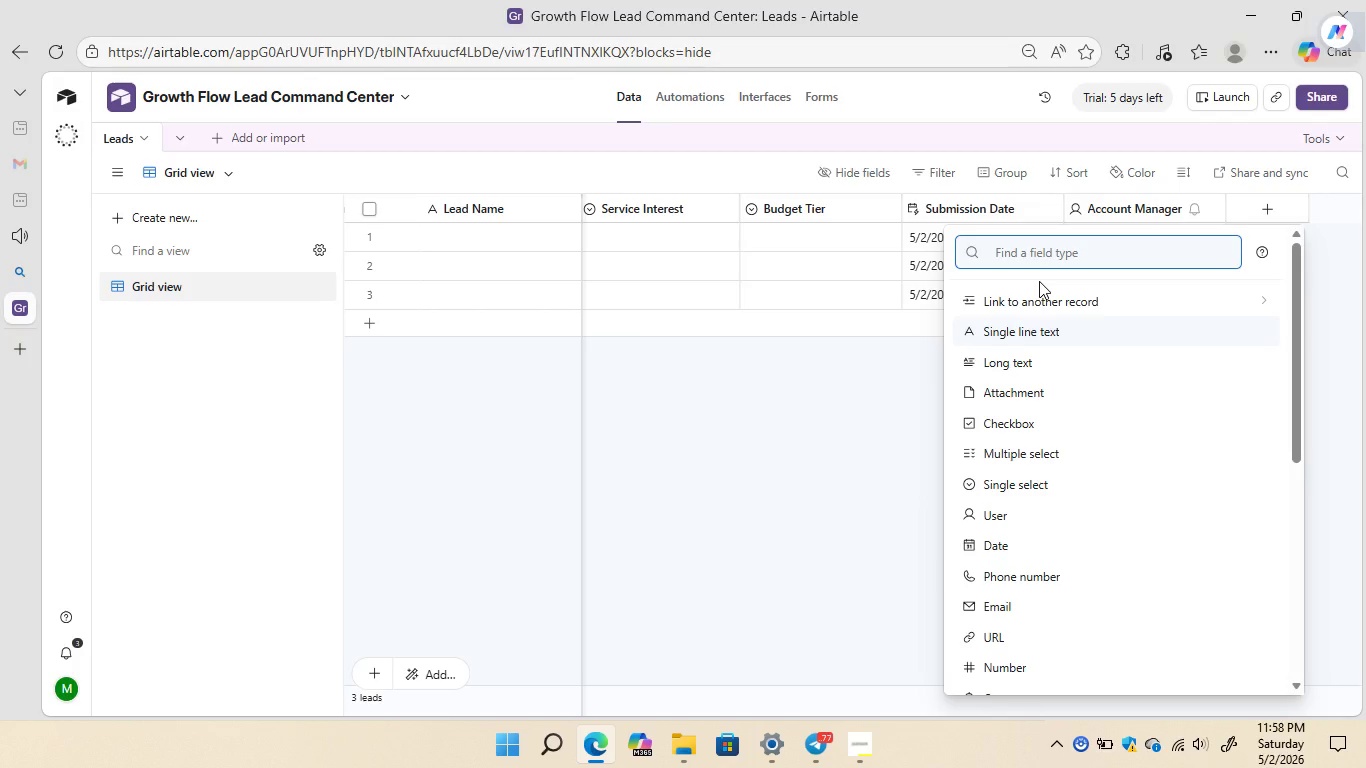 
type(single)
 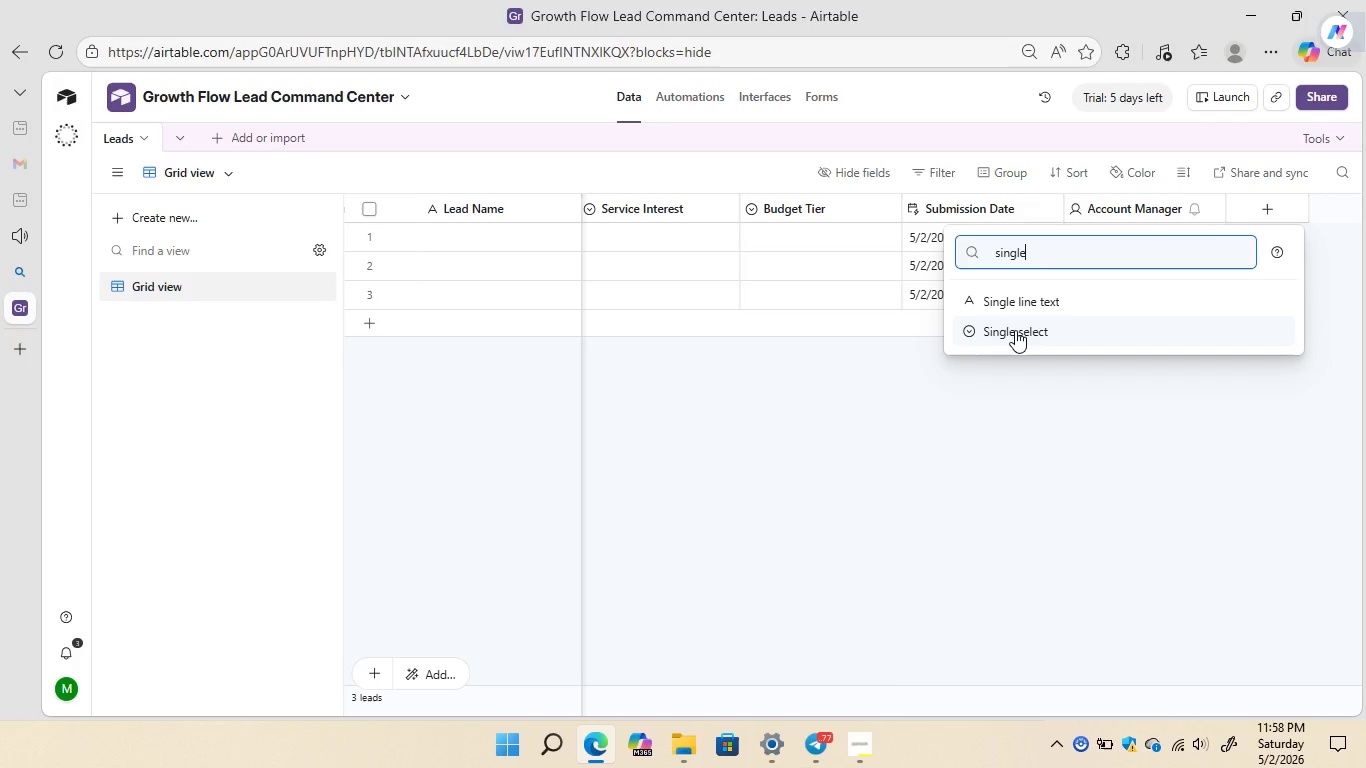 
left_click([1014, 330])
 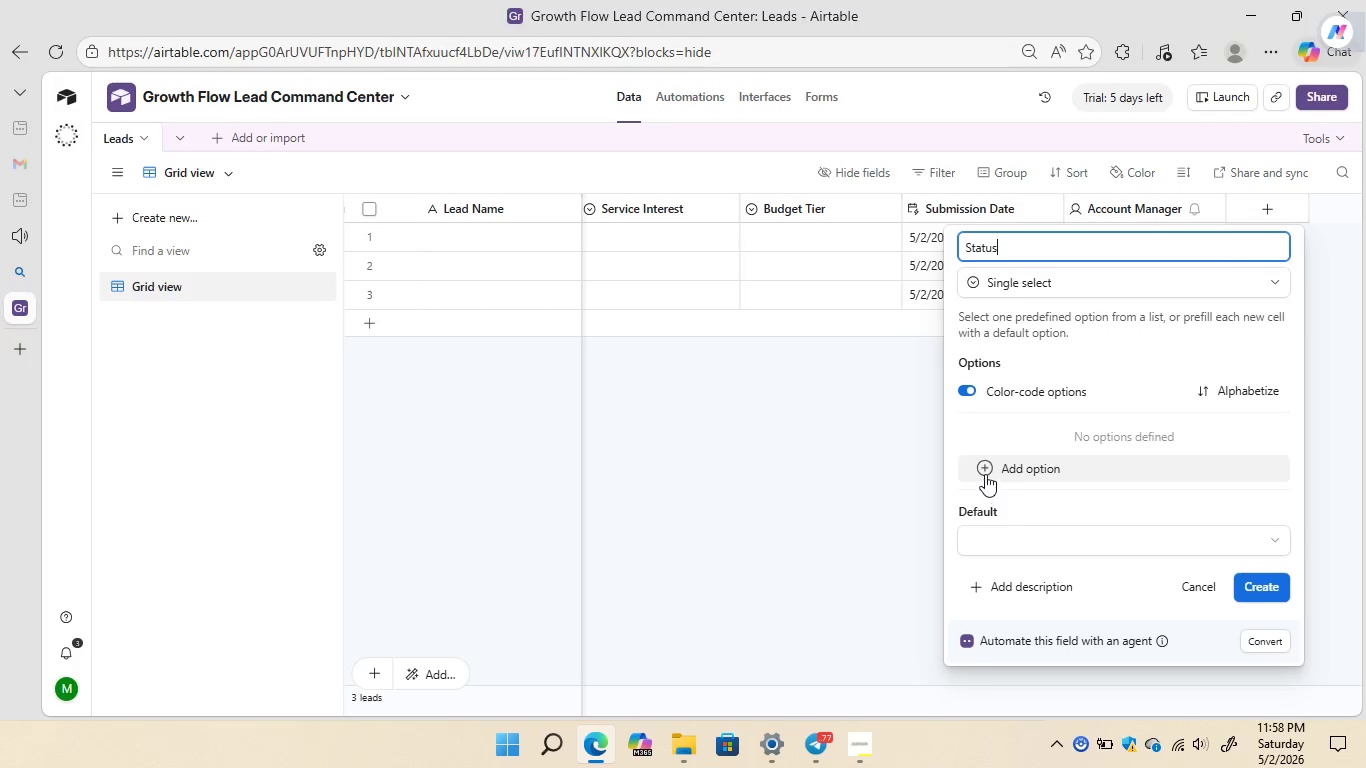 
left_click([986, 468])
 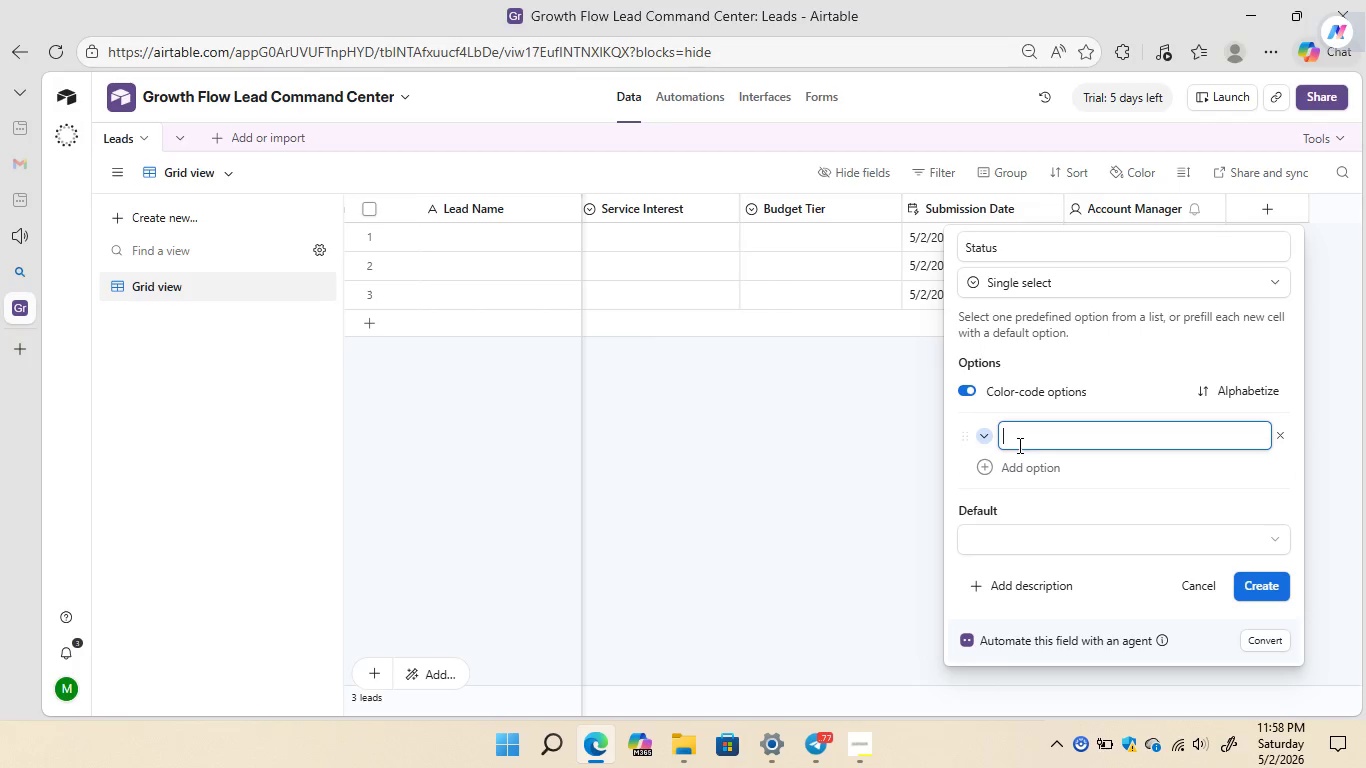 
type(NEW)
 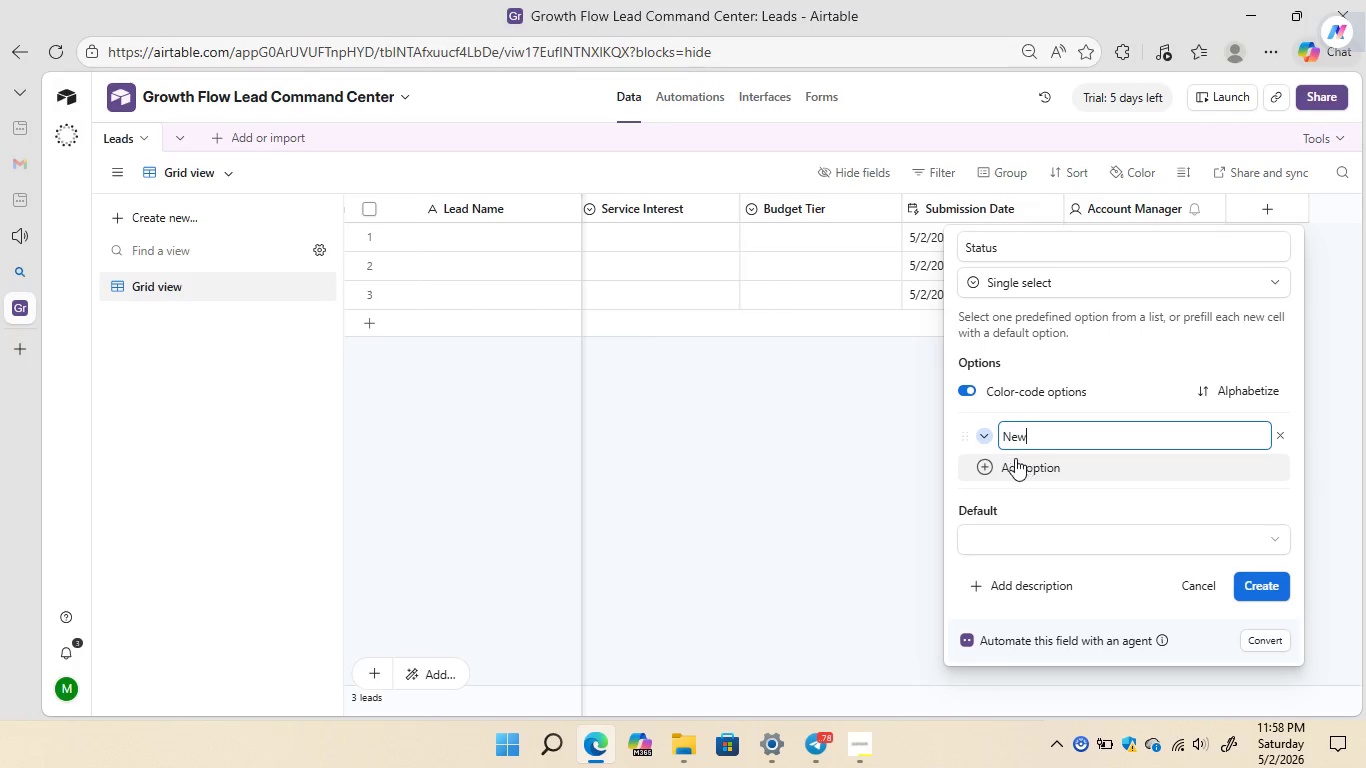 
left_click([983, 465])
 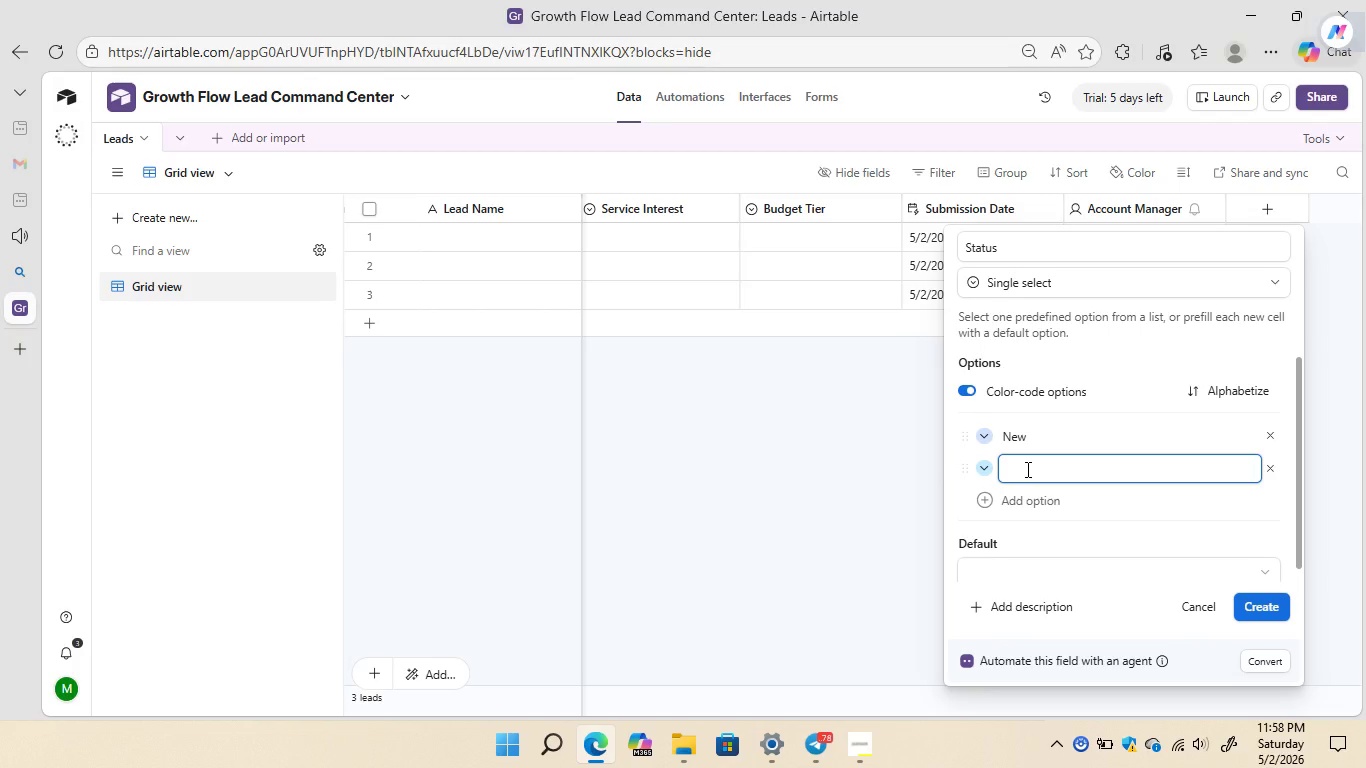 
type(Discovery)
 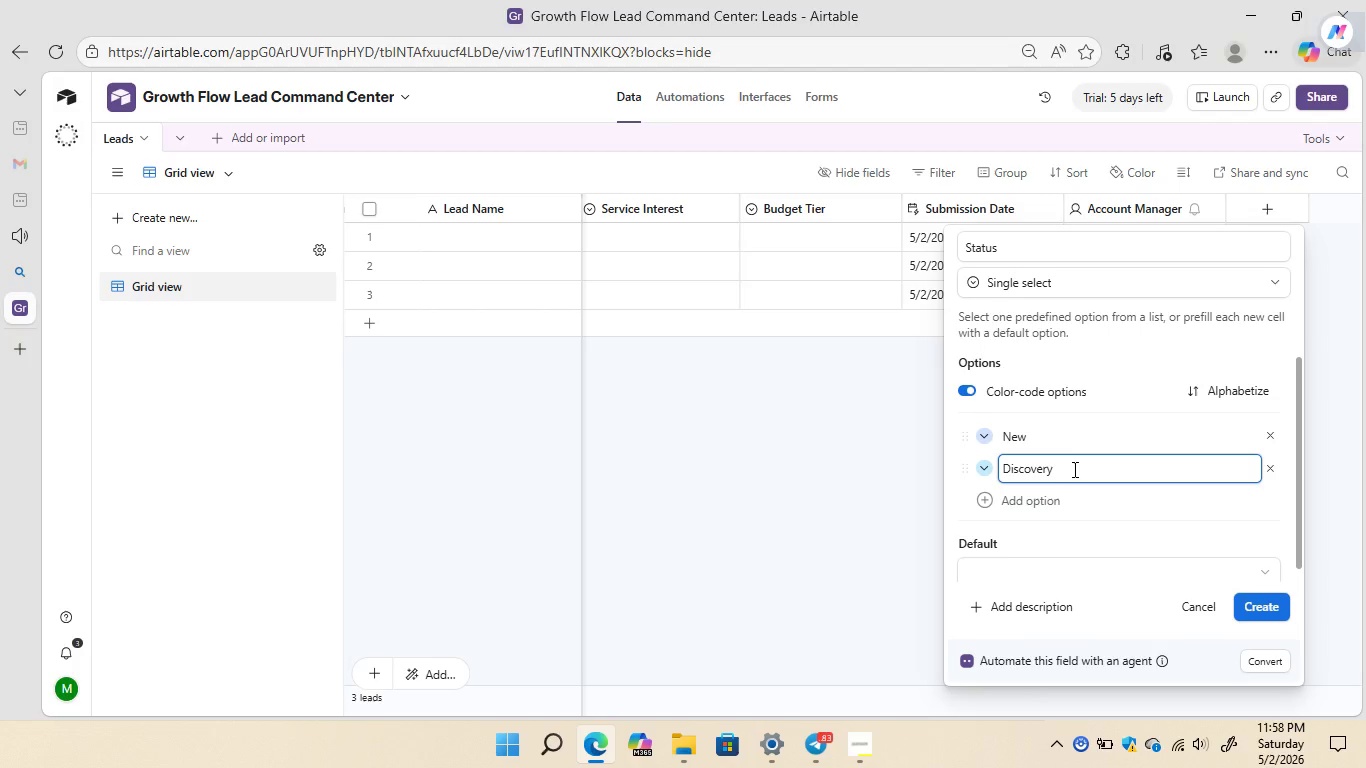 
type( Cas)
key(Backspace)
type(ll)
 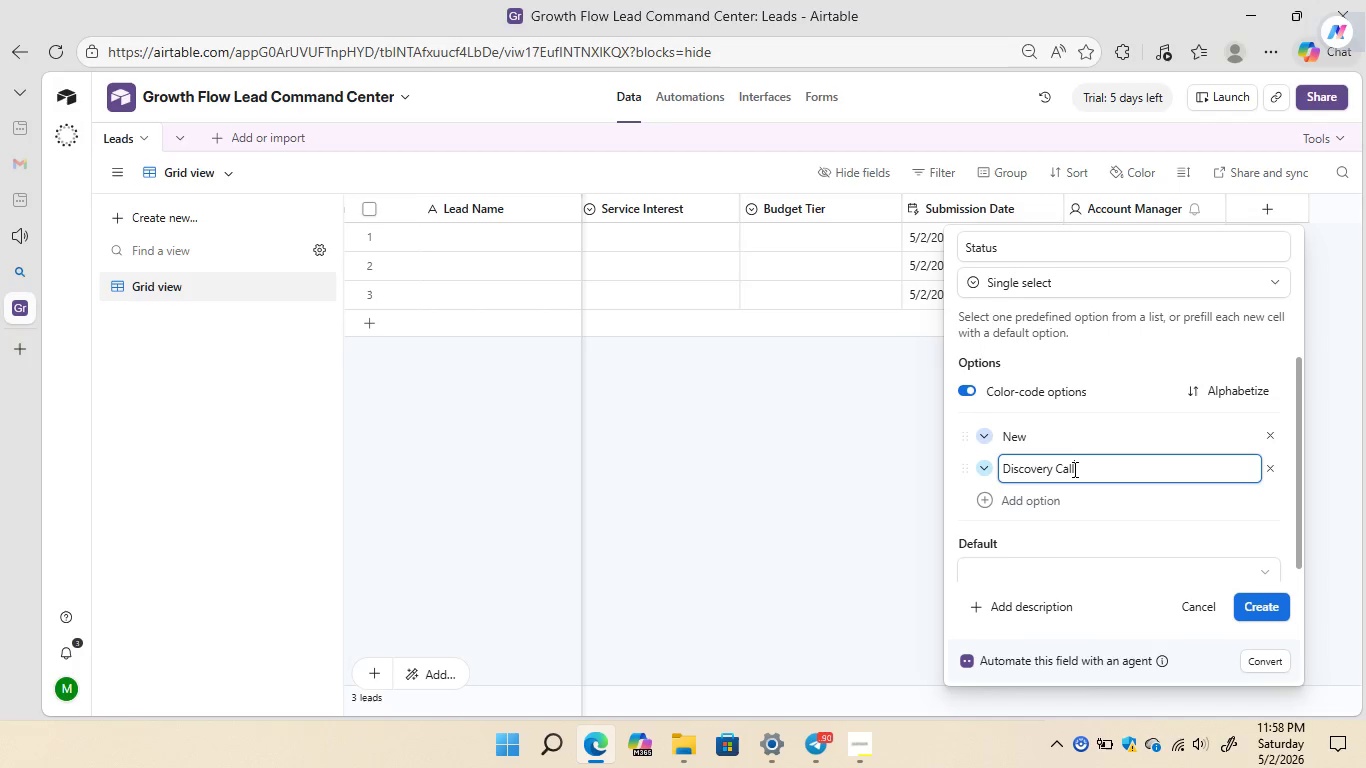 
left_click([983, 501])
 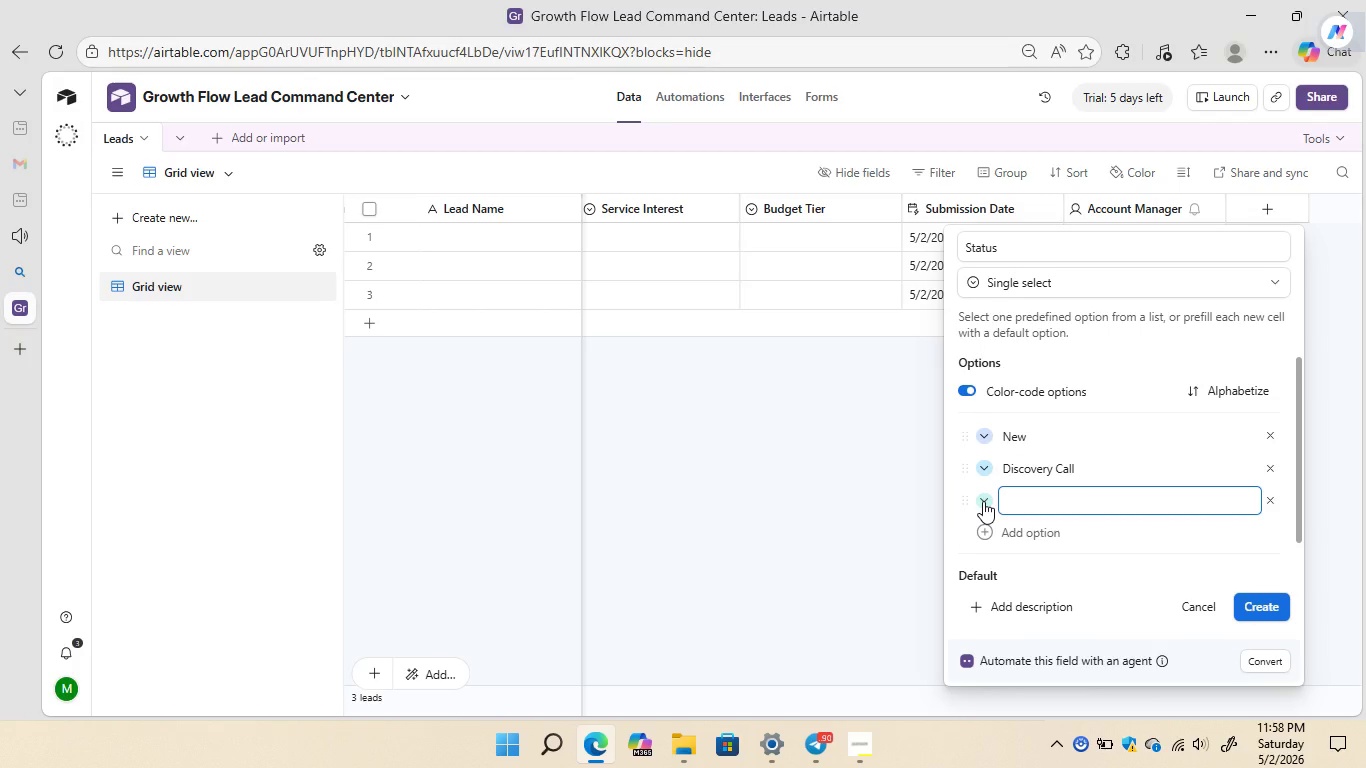 
type(Prop)
 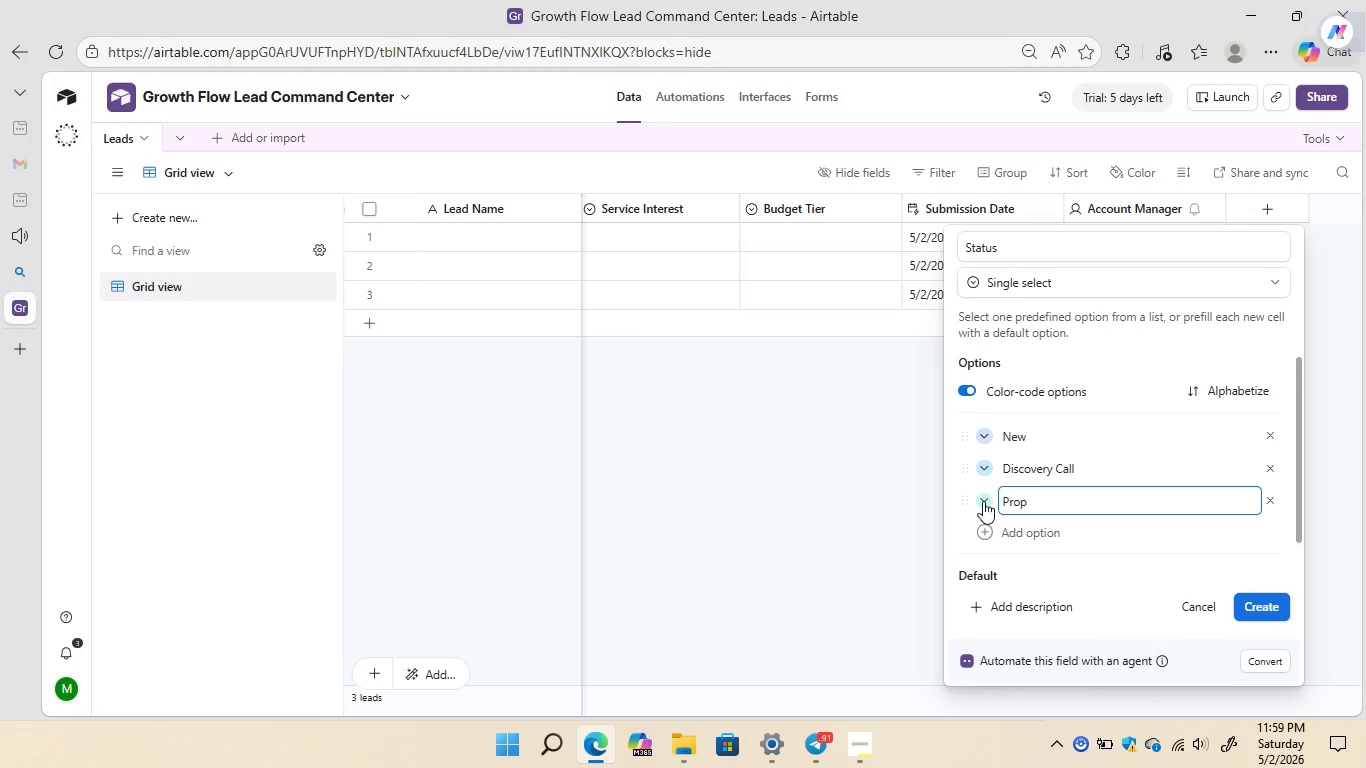 
type(osal Sent)
 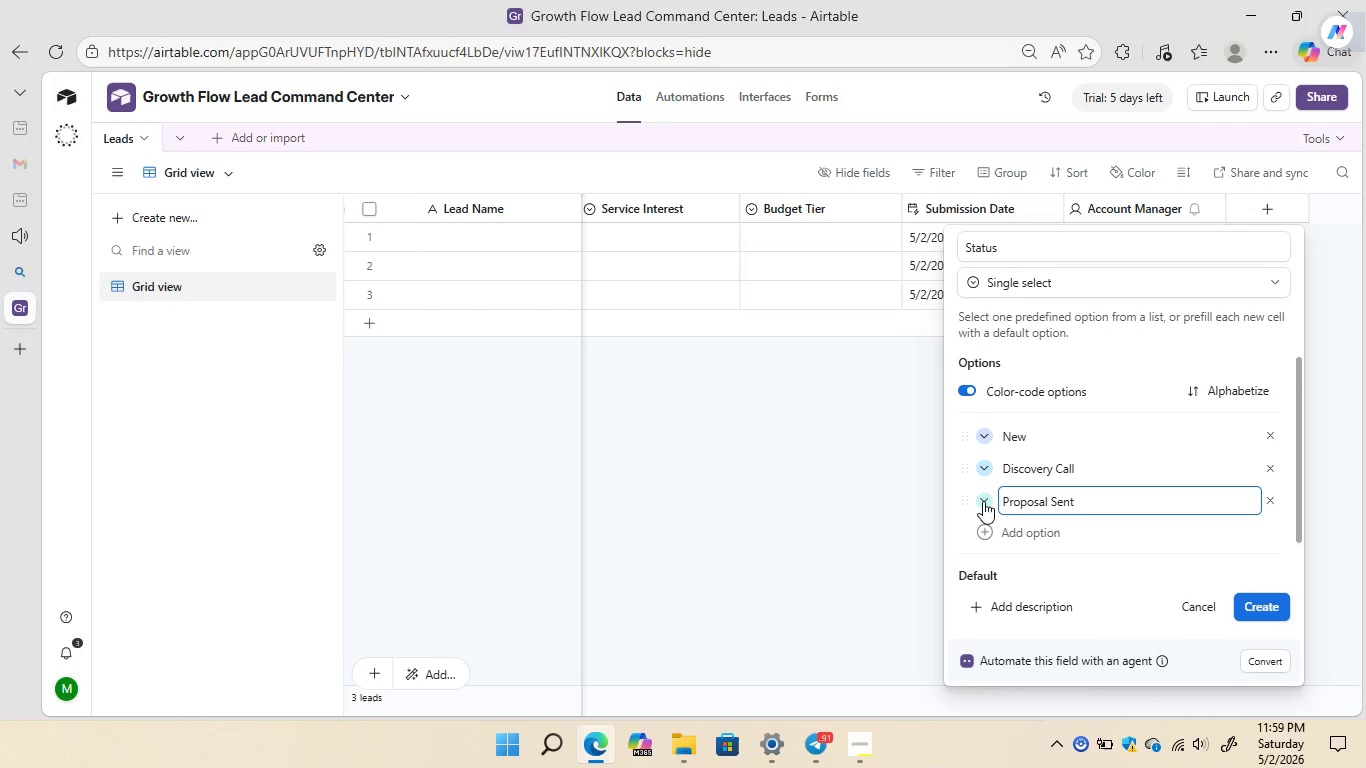 
left_click([986, 532])
 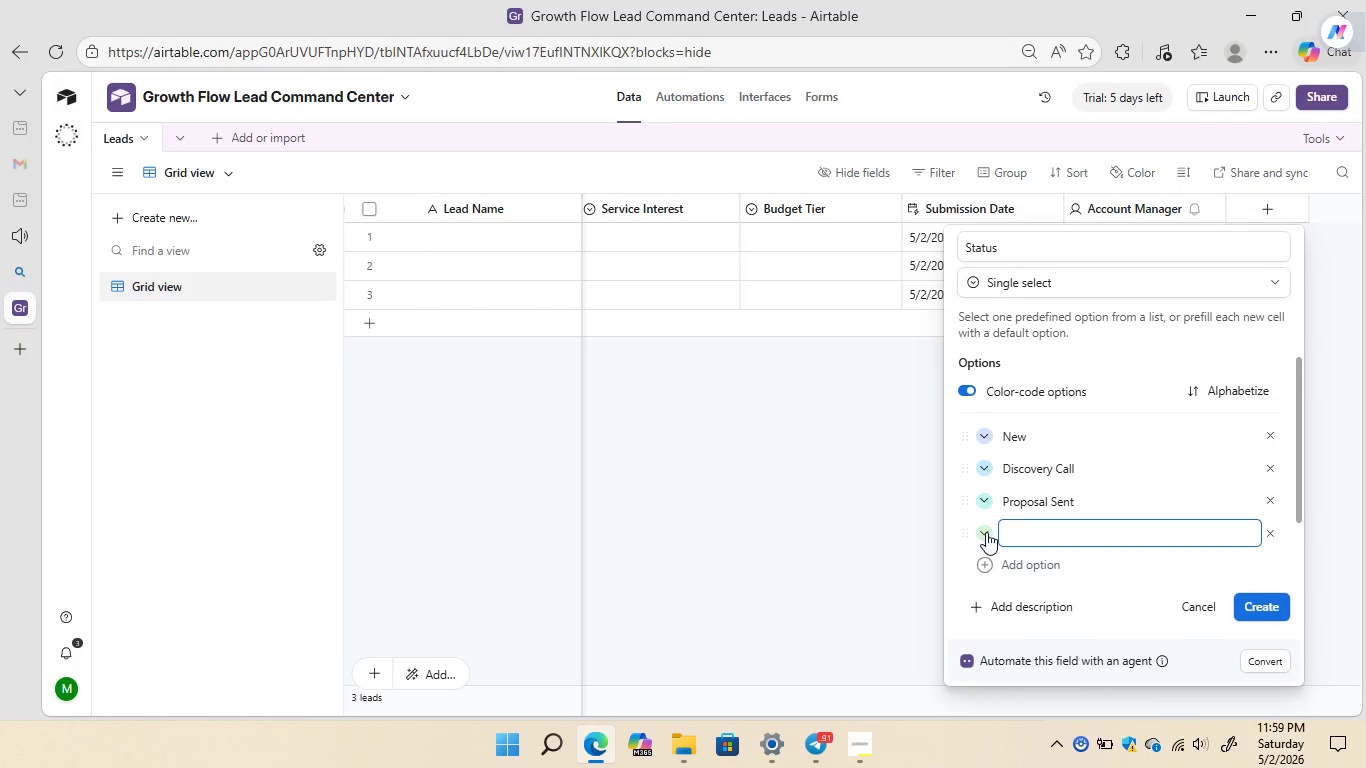 
type(Negot)
 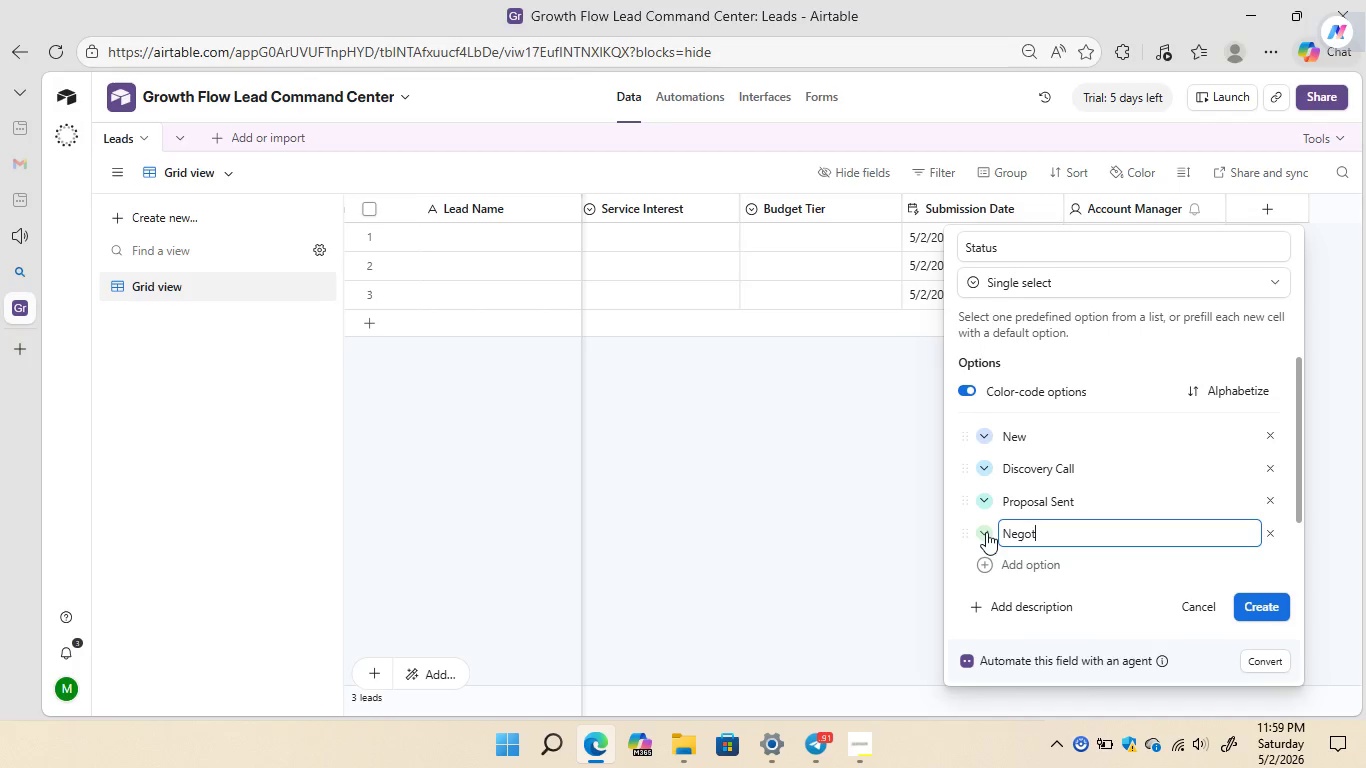 
type(iating)
 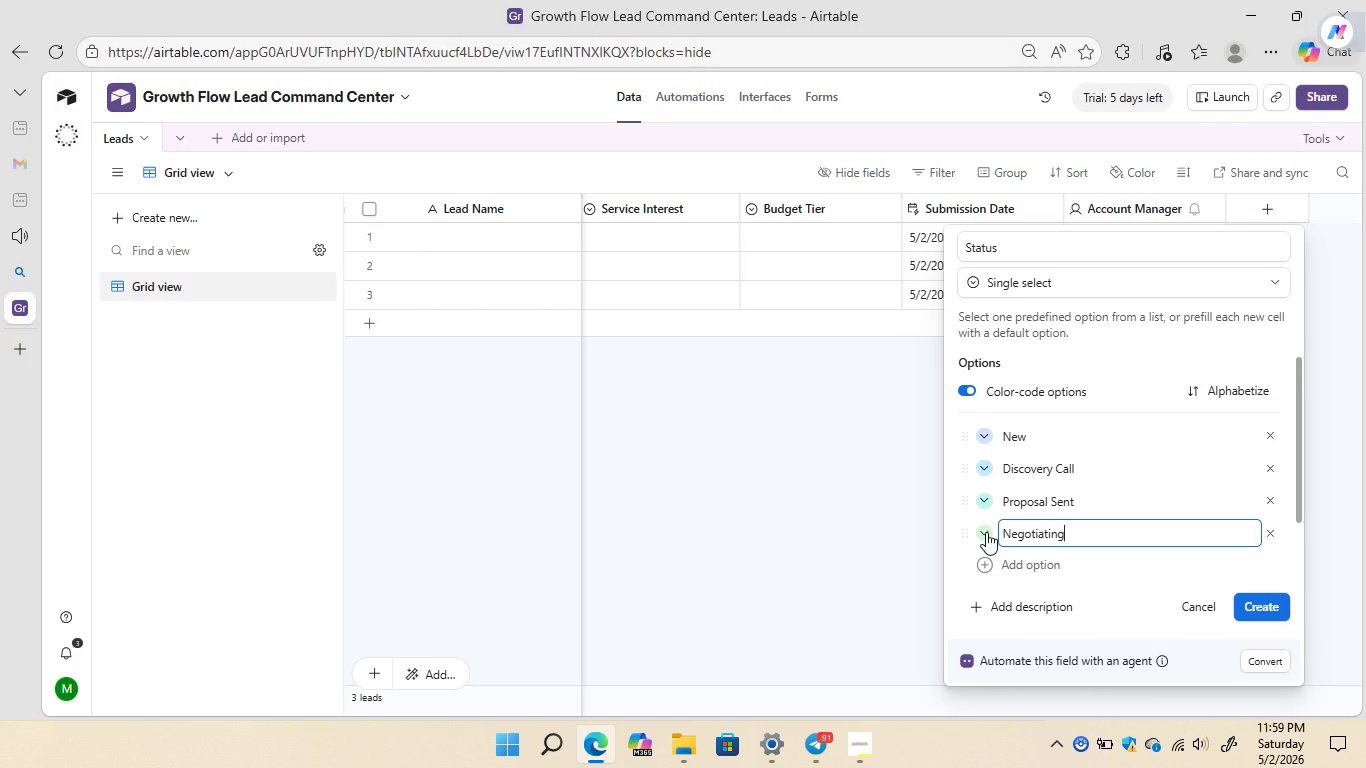 
wait(9.47)
 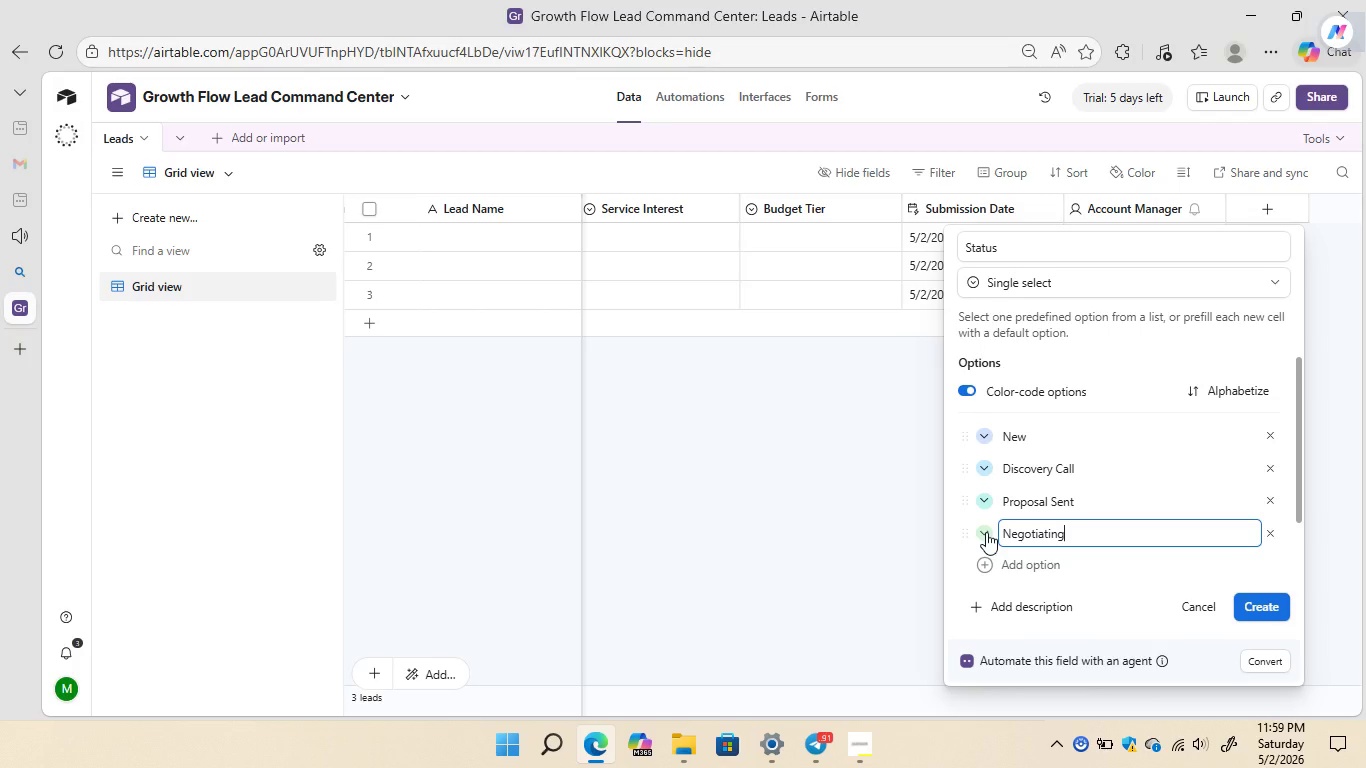 
left_click([986, 565])
 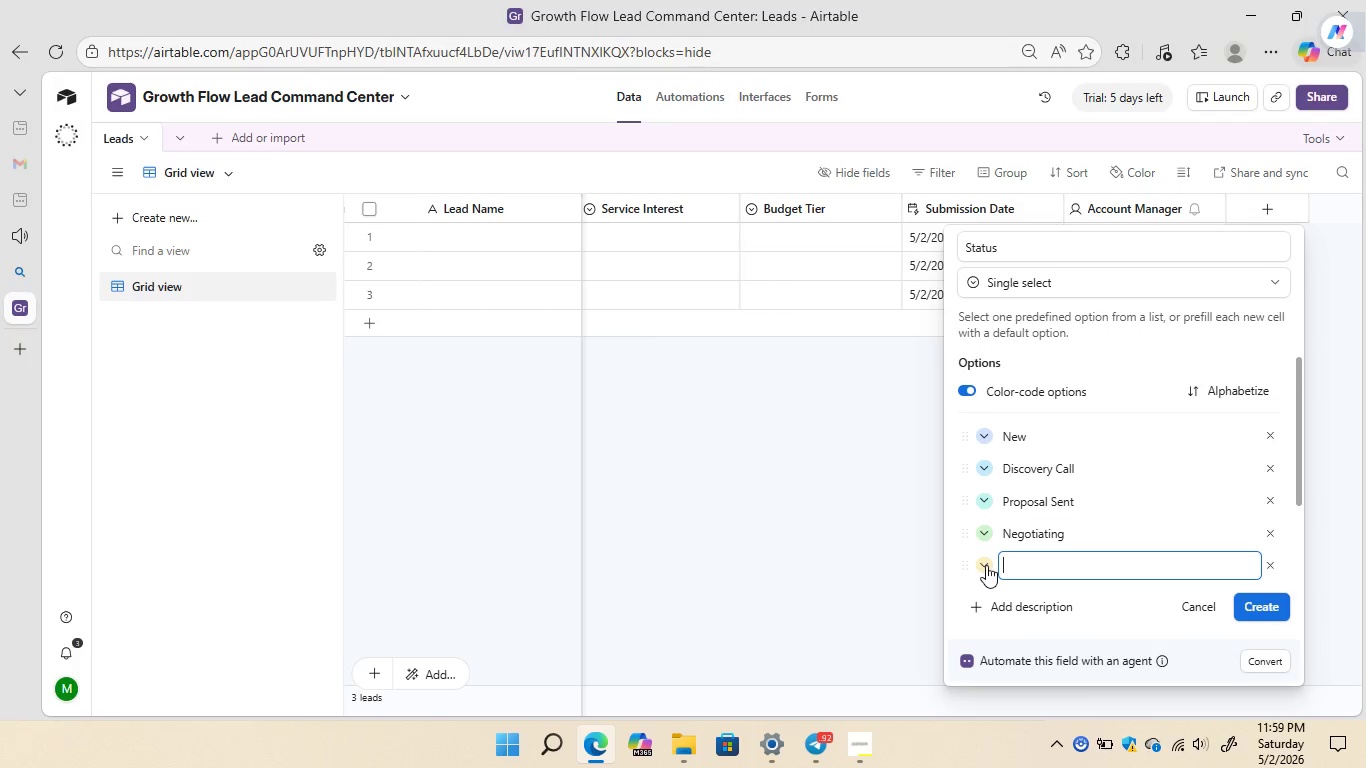 
type(Closed/Won)
 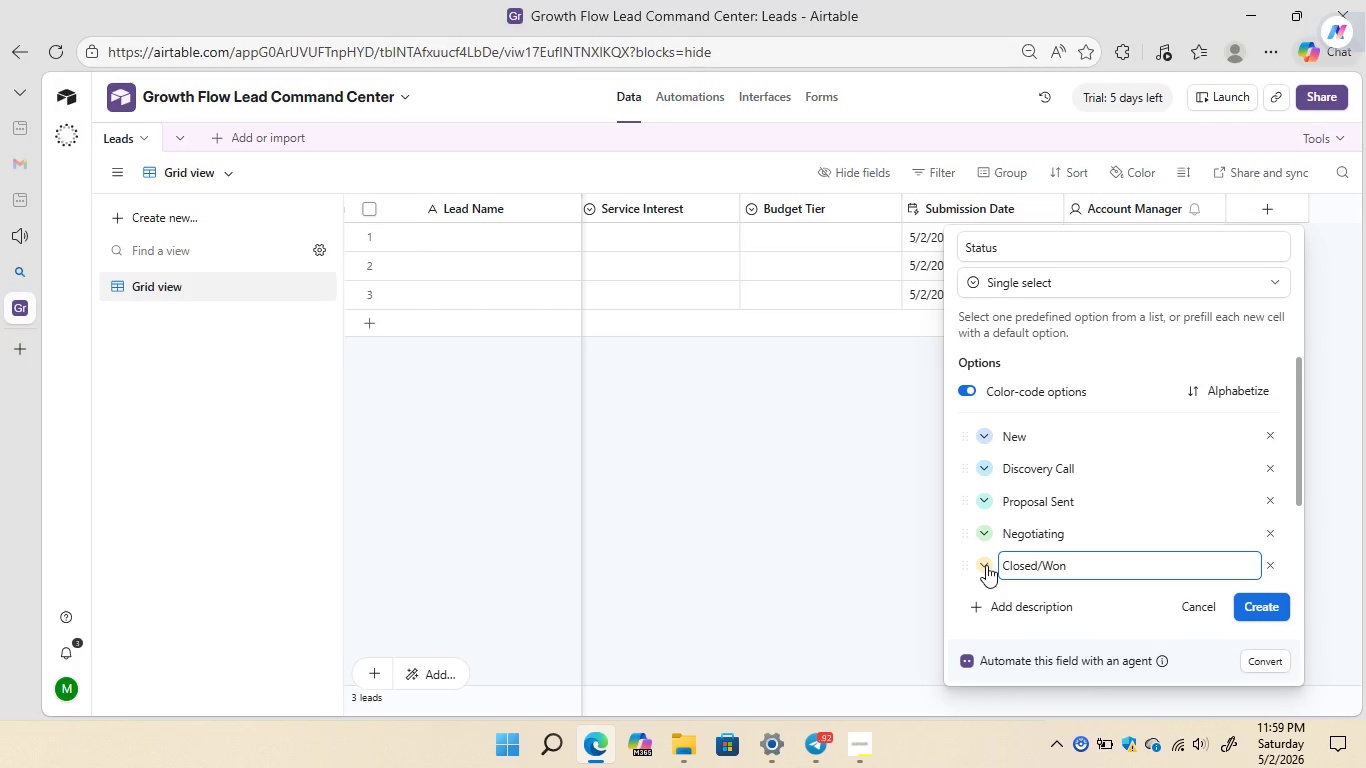 
wait(5.26)
 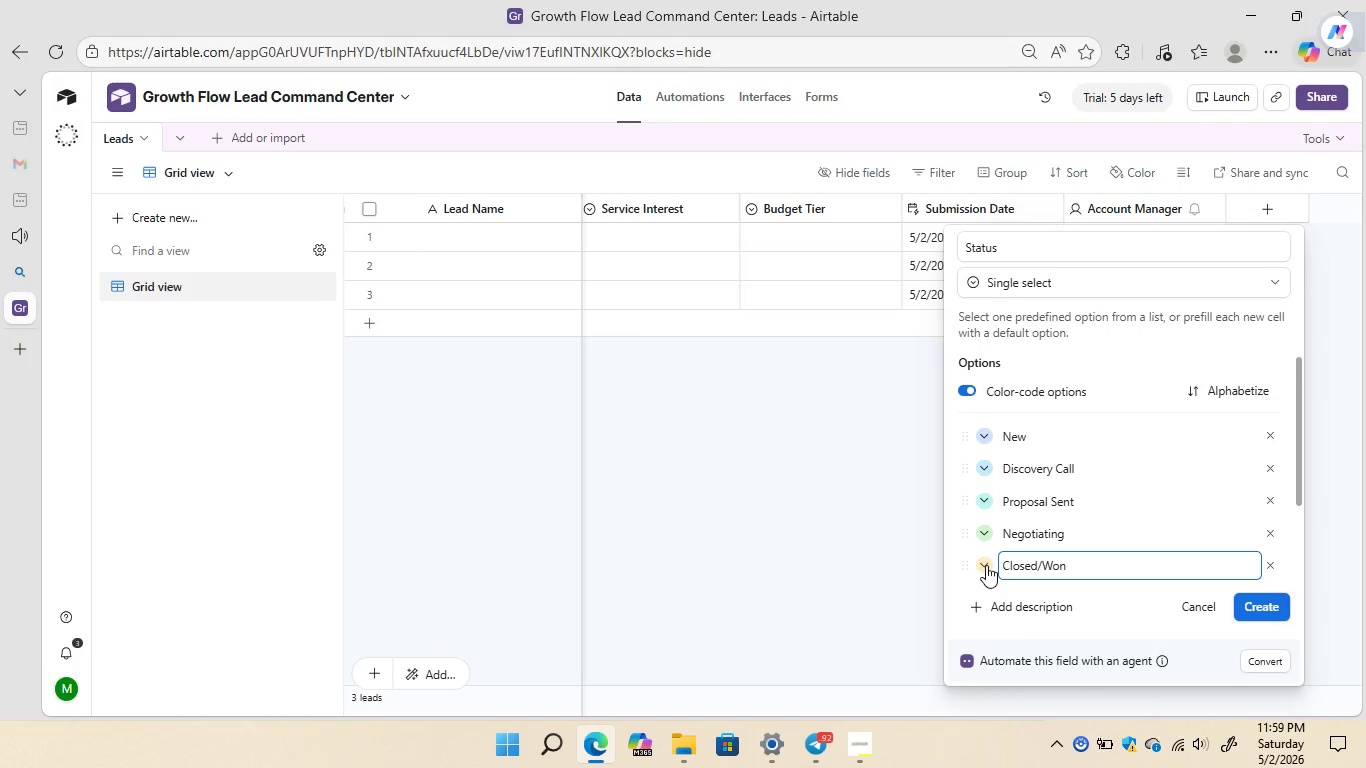 
left_click([986, 553])
 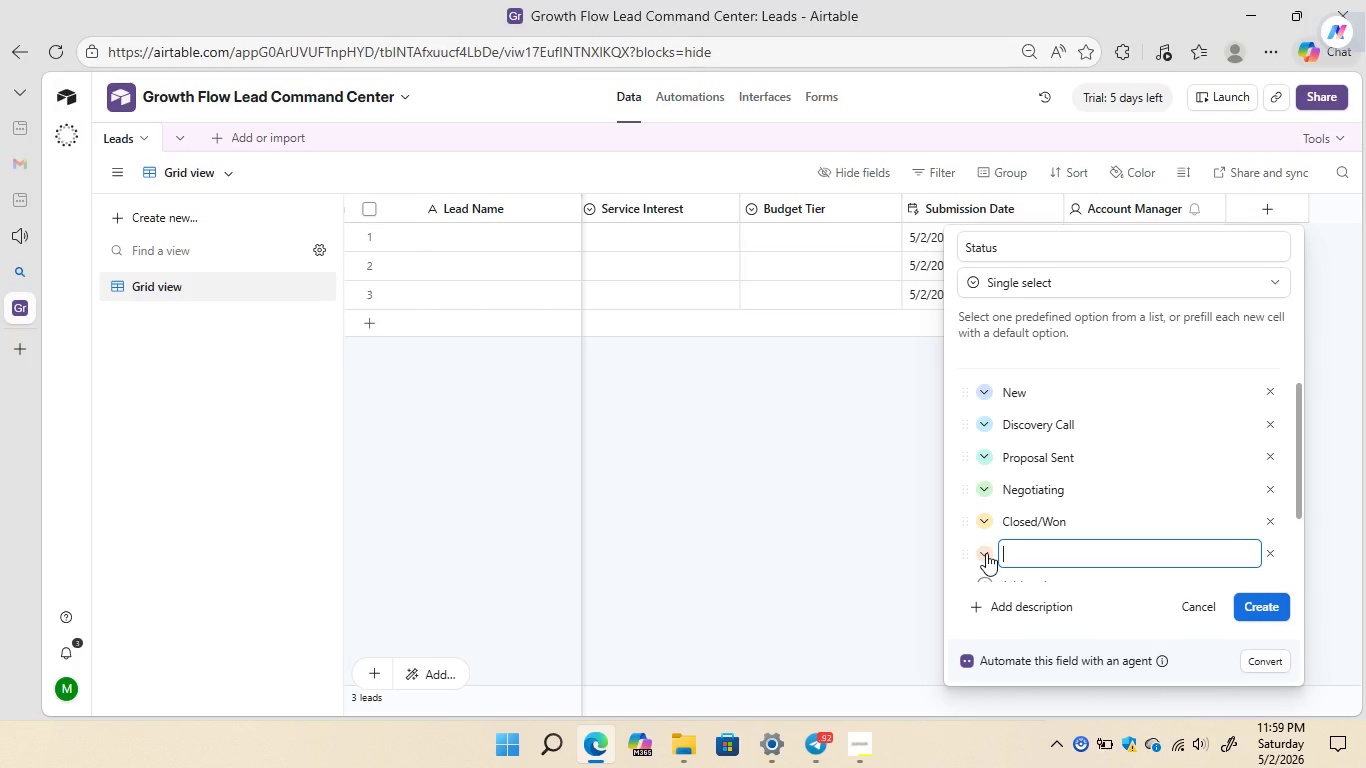 
type(Closed/)
 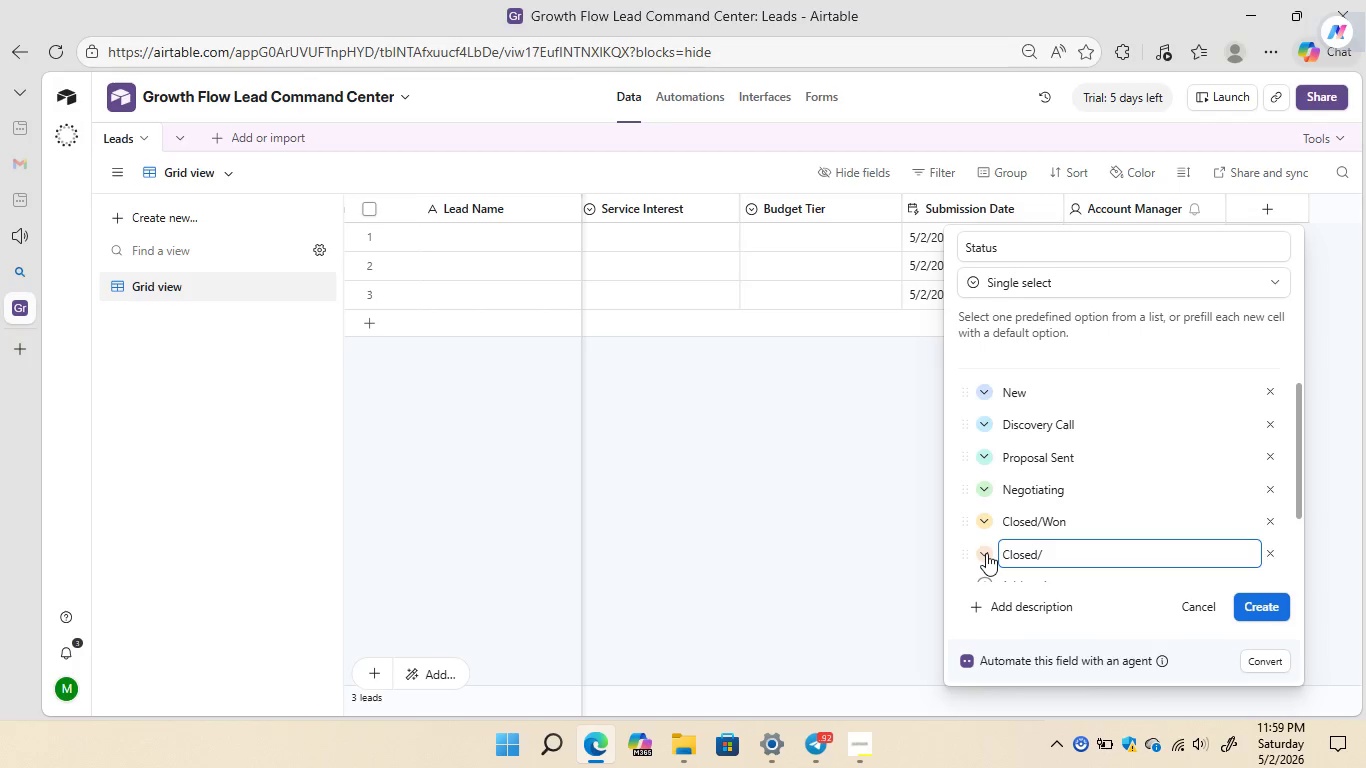 
type(Lost)
 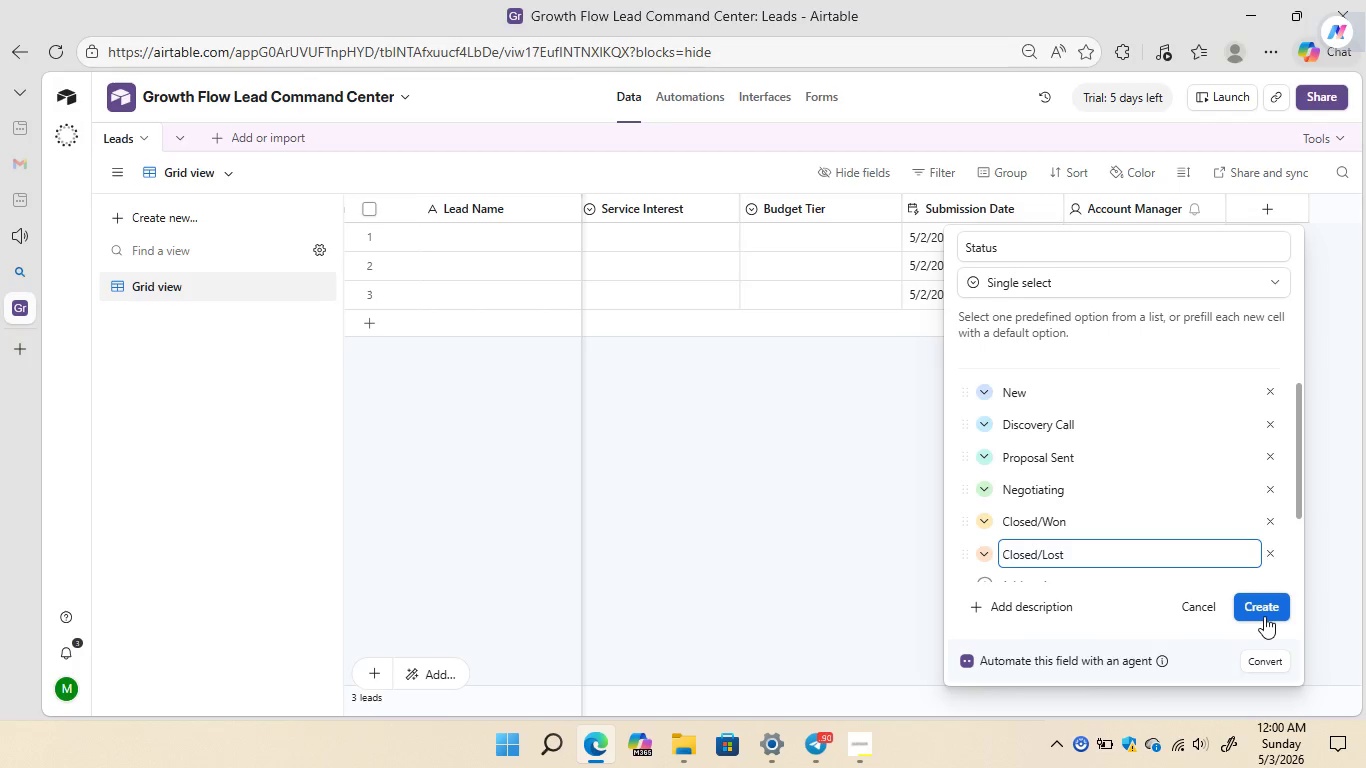 
left_click([1261, 609])
 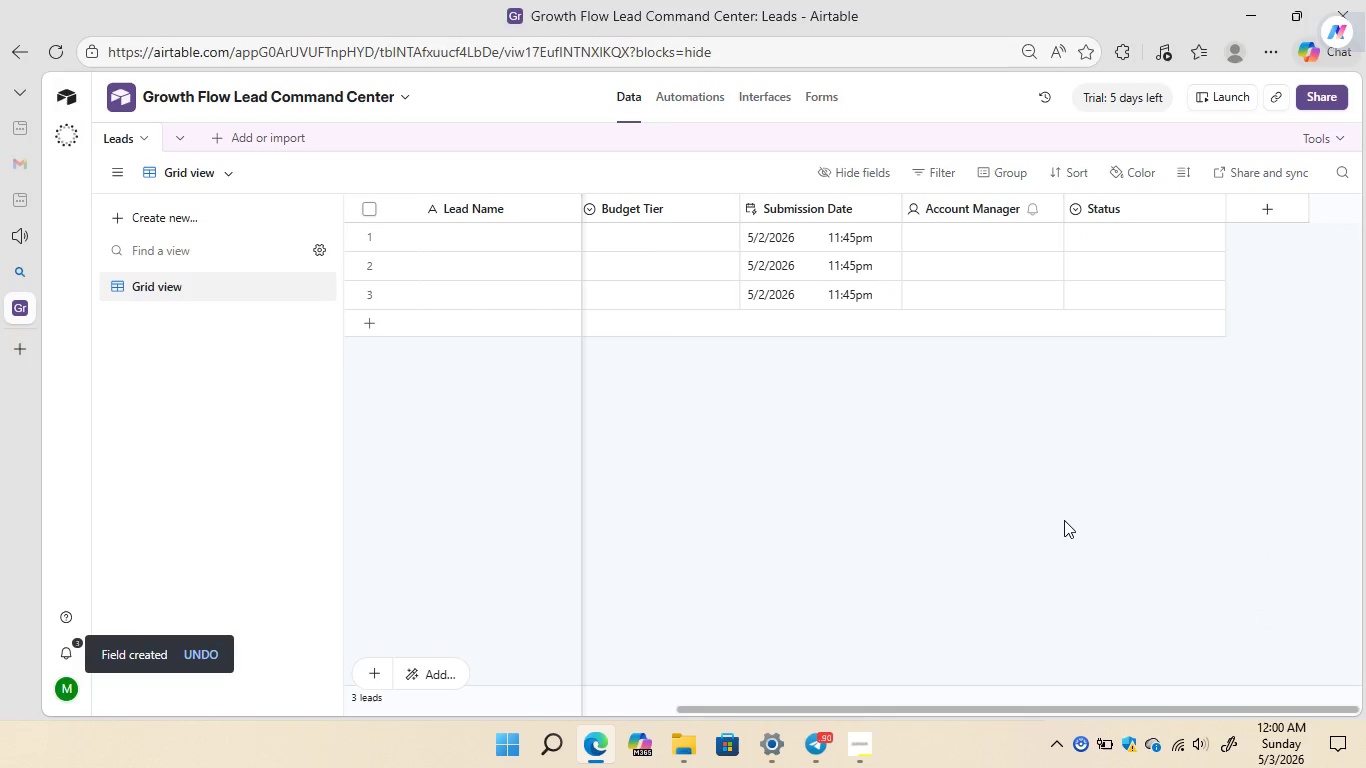 
wait(11.38)
 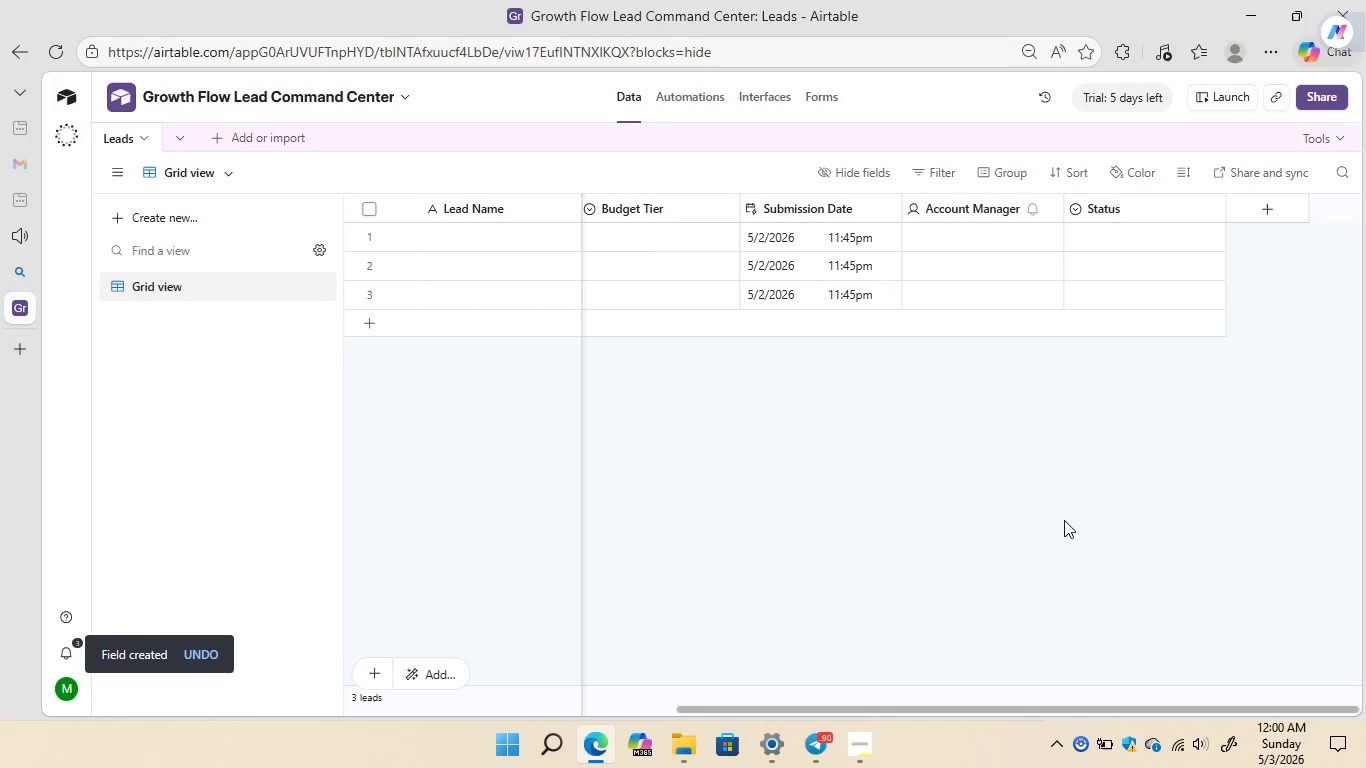 
left_click([1262, 212])
 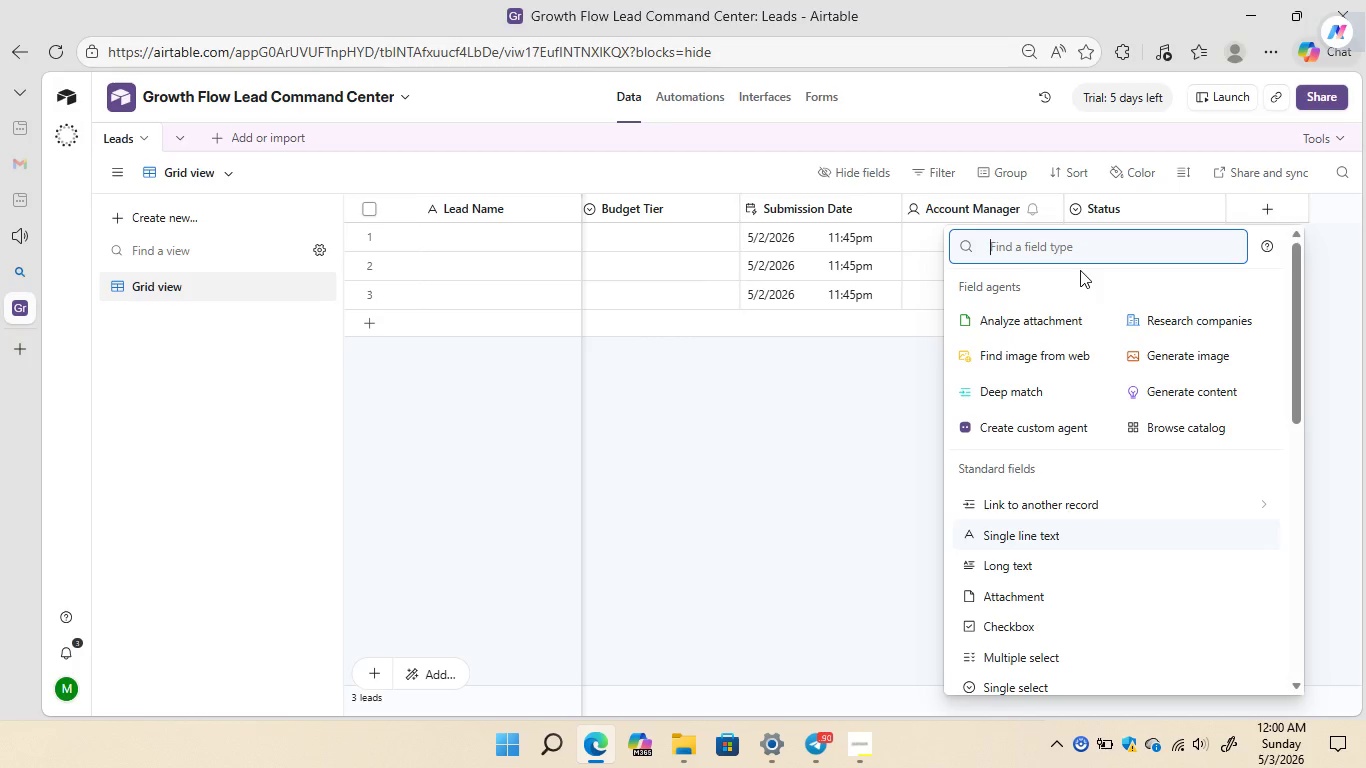 
wait(6.02)
 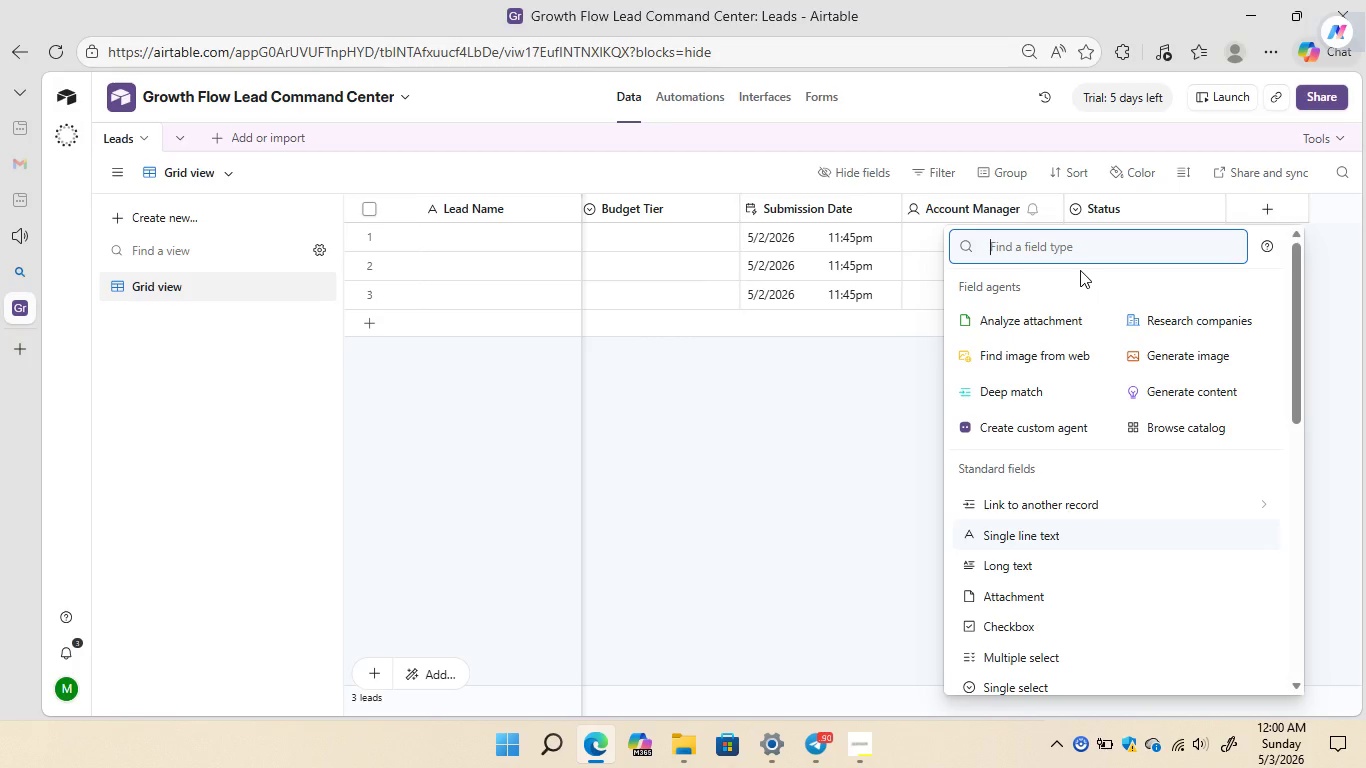 
left_click([1044, 533])
 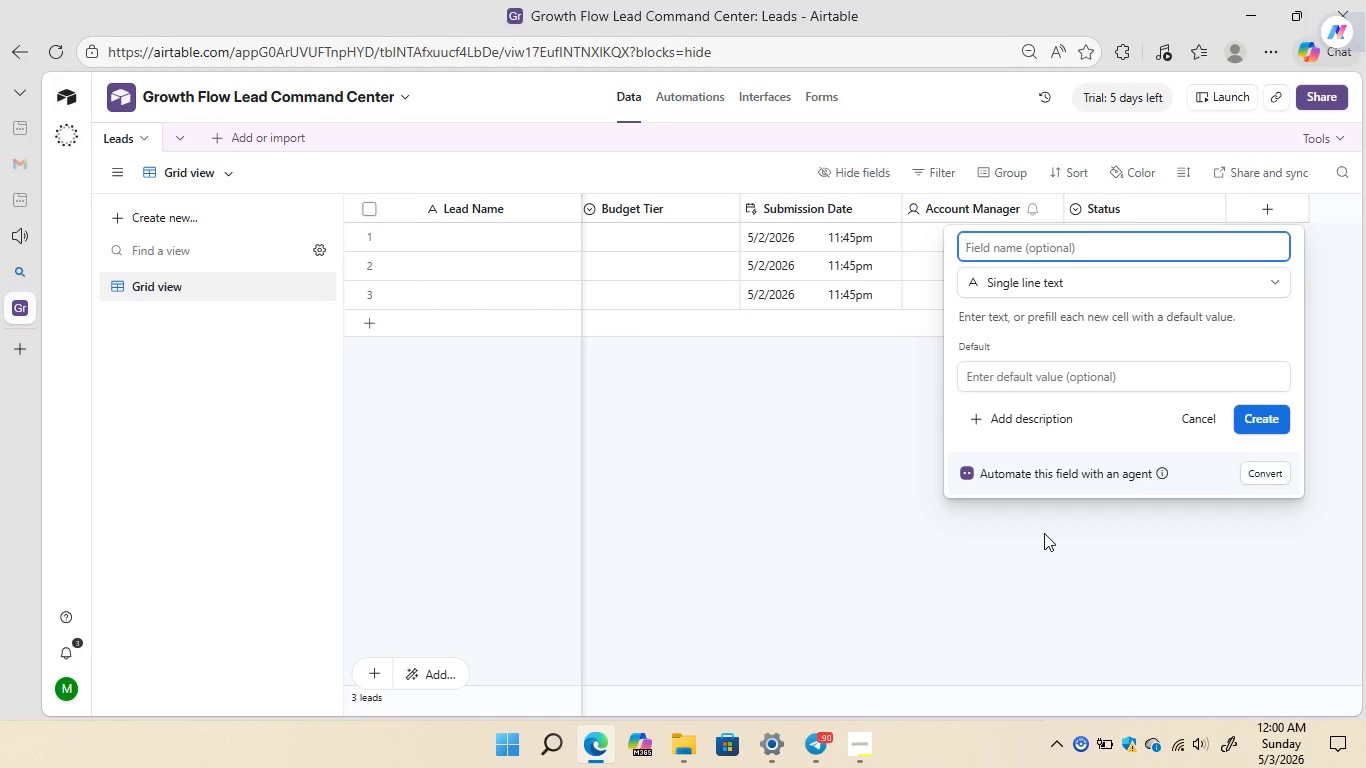 
type(Last Modifield)
 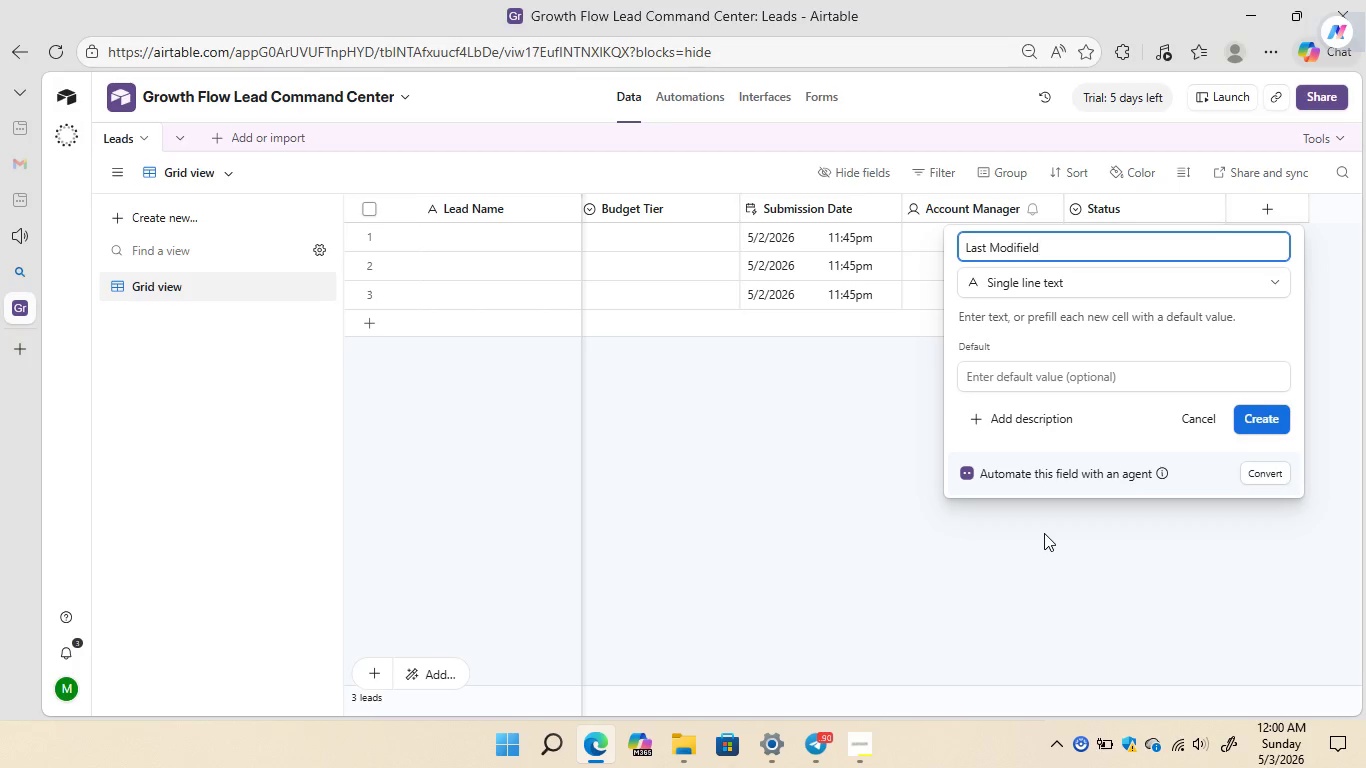 
wait(5.59)
 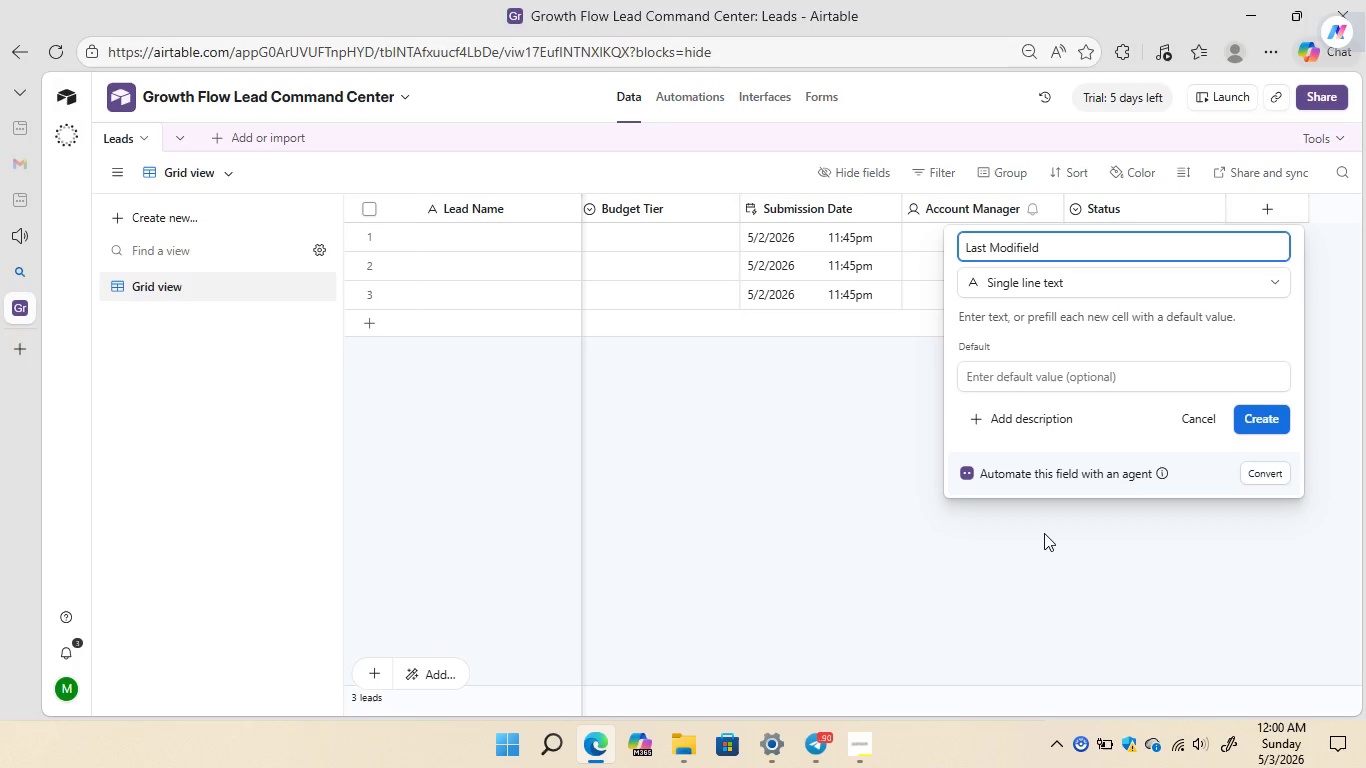 
left_click([1116, 279])
 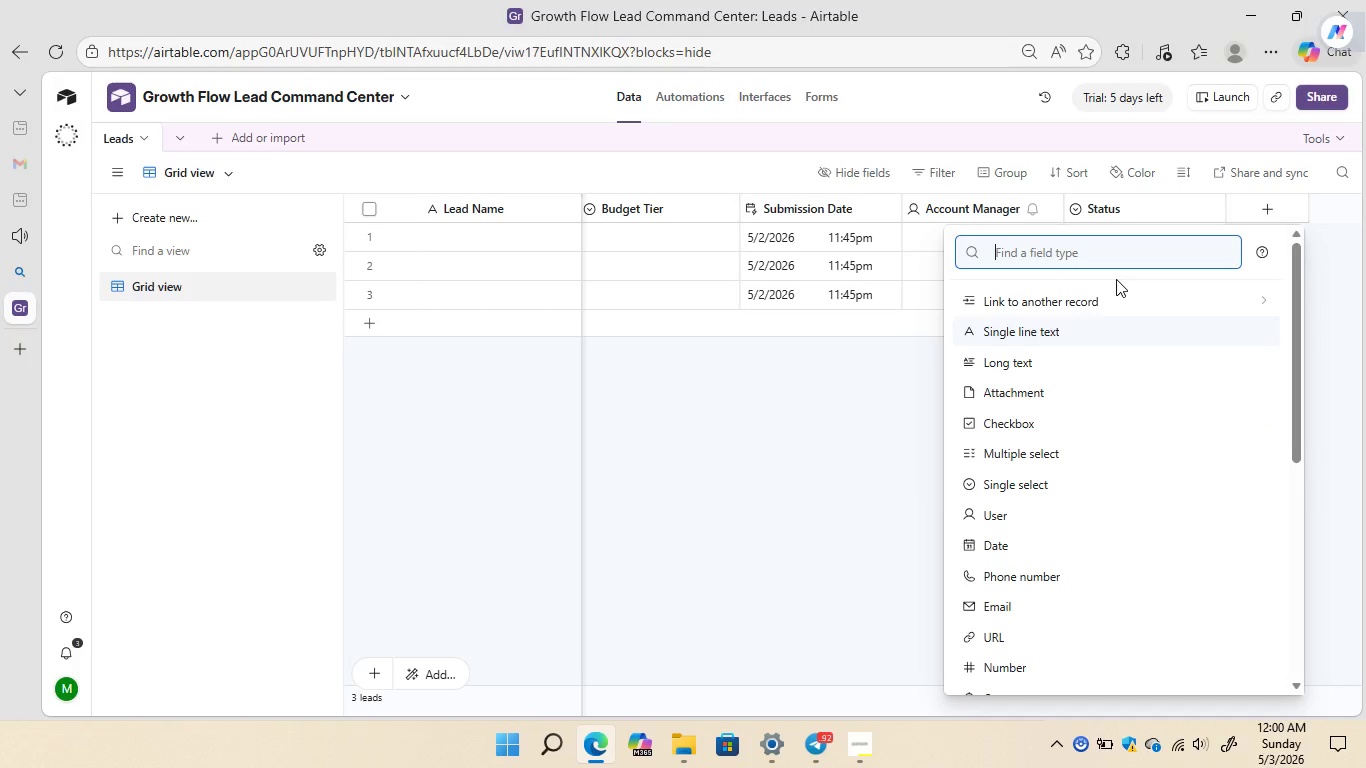 
type(mo)
 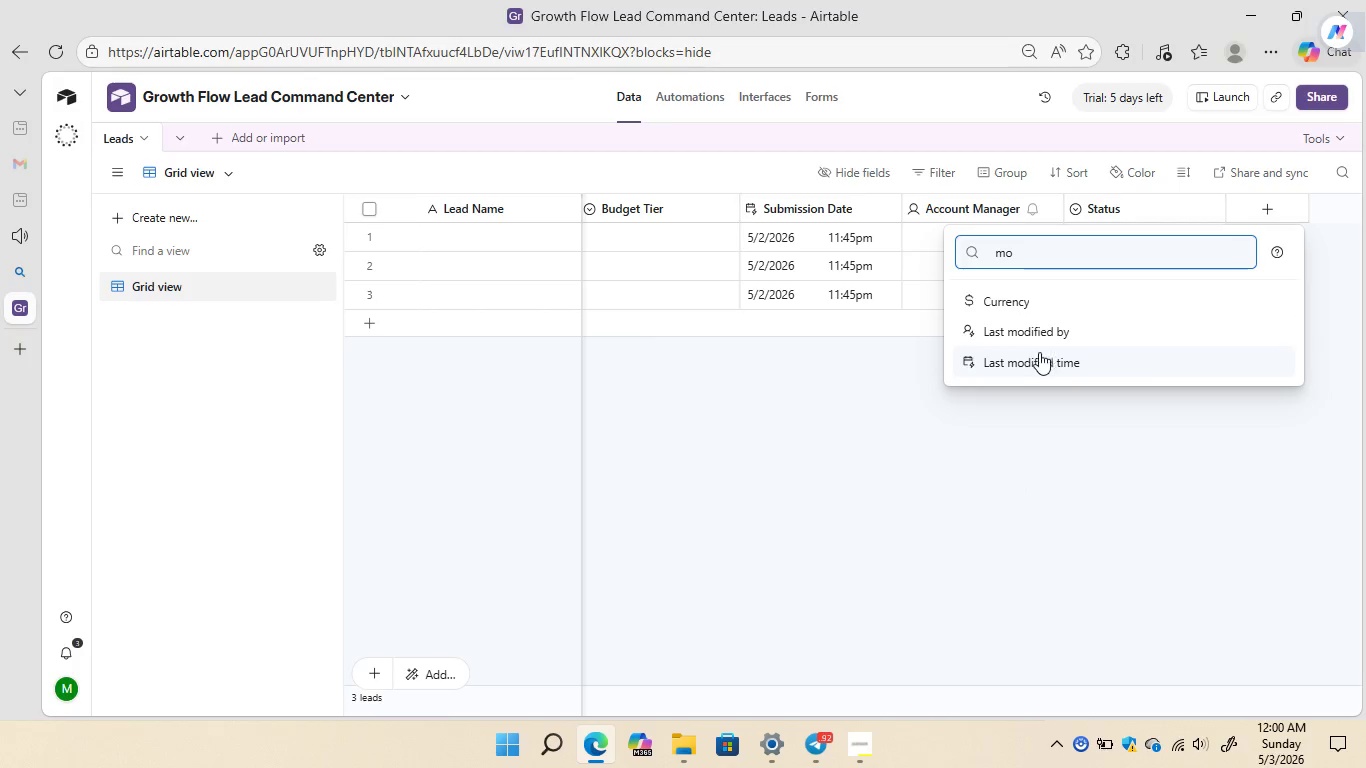 
left_click([1026, 363])
 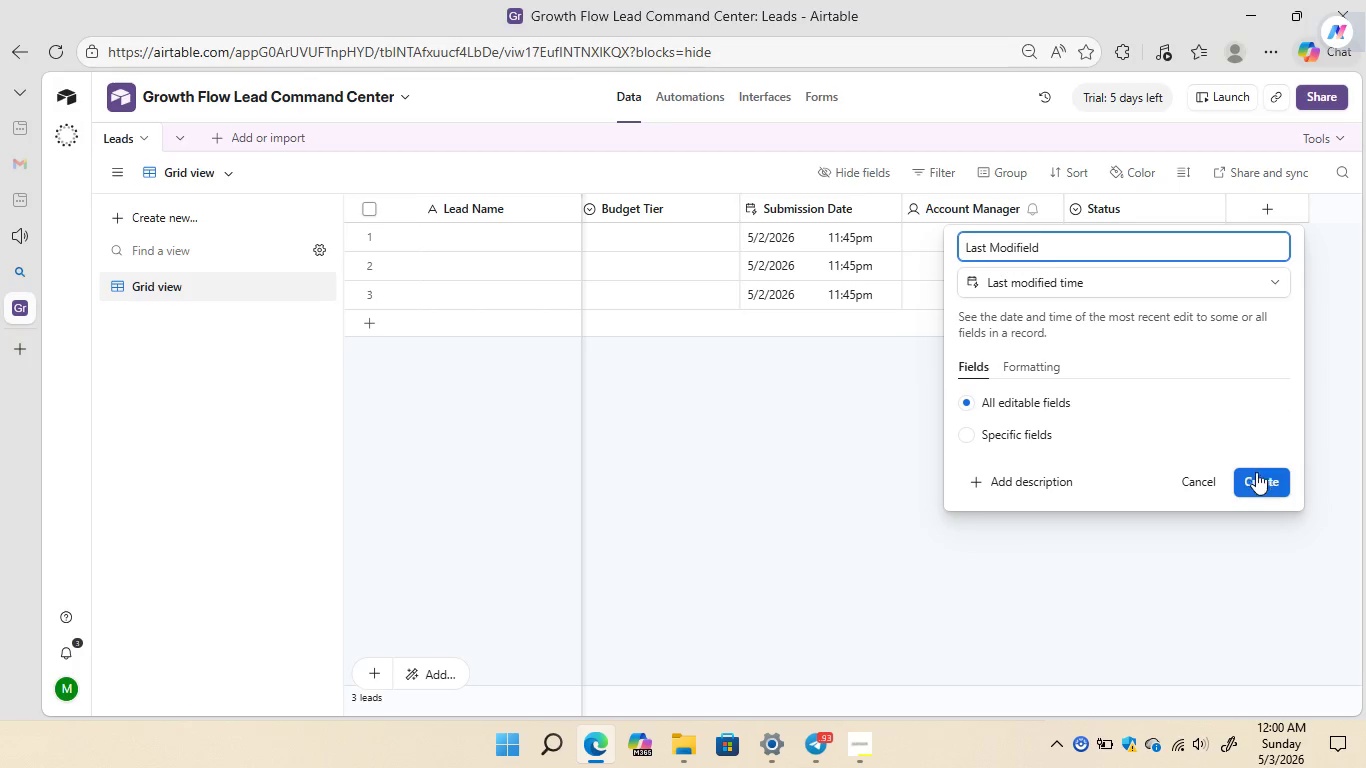 
left_click([1256, 481])
 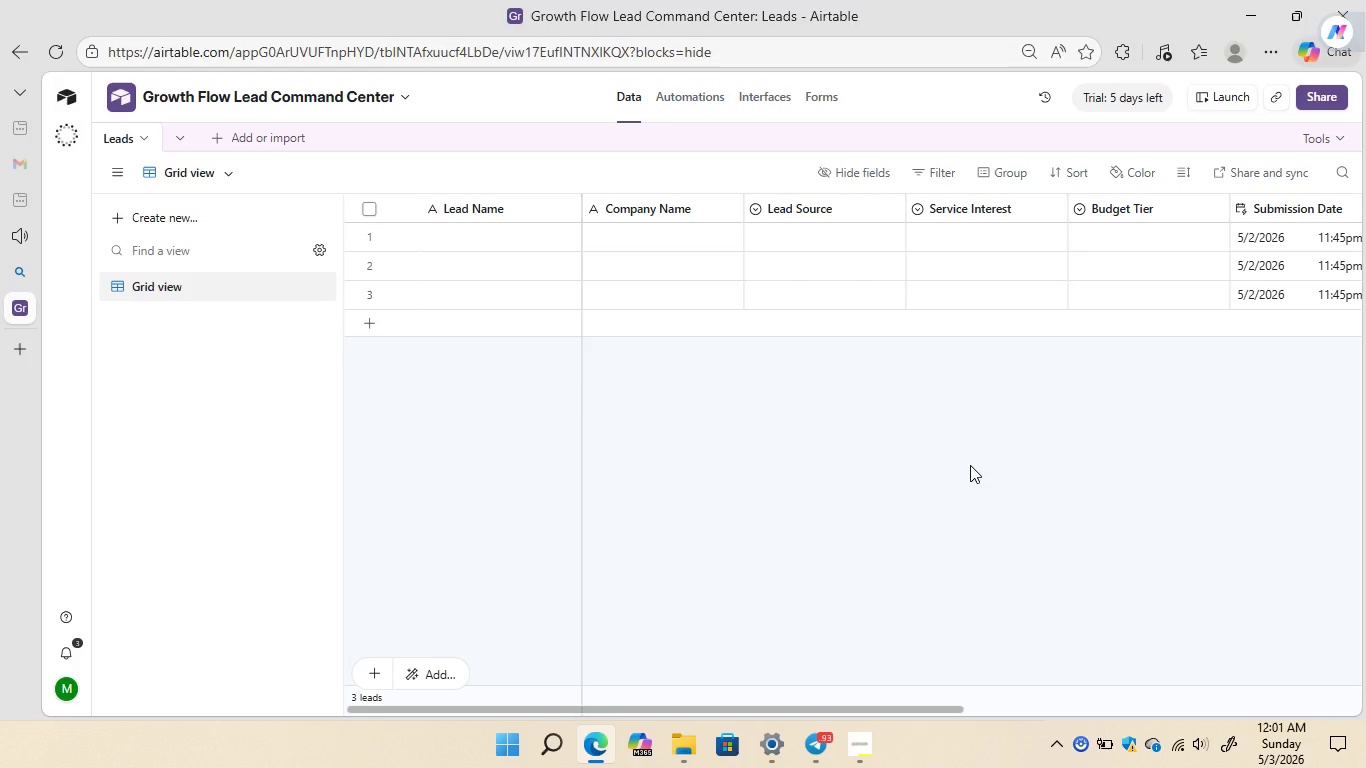 
wait(31.11)
 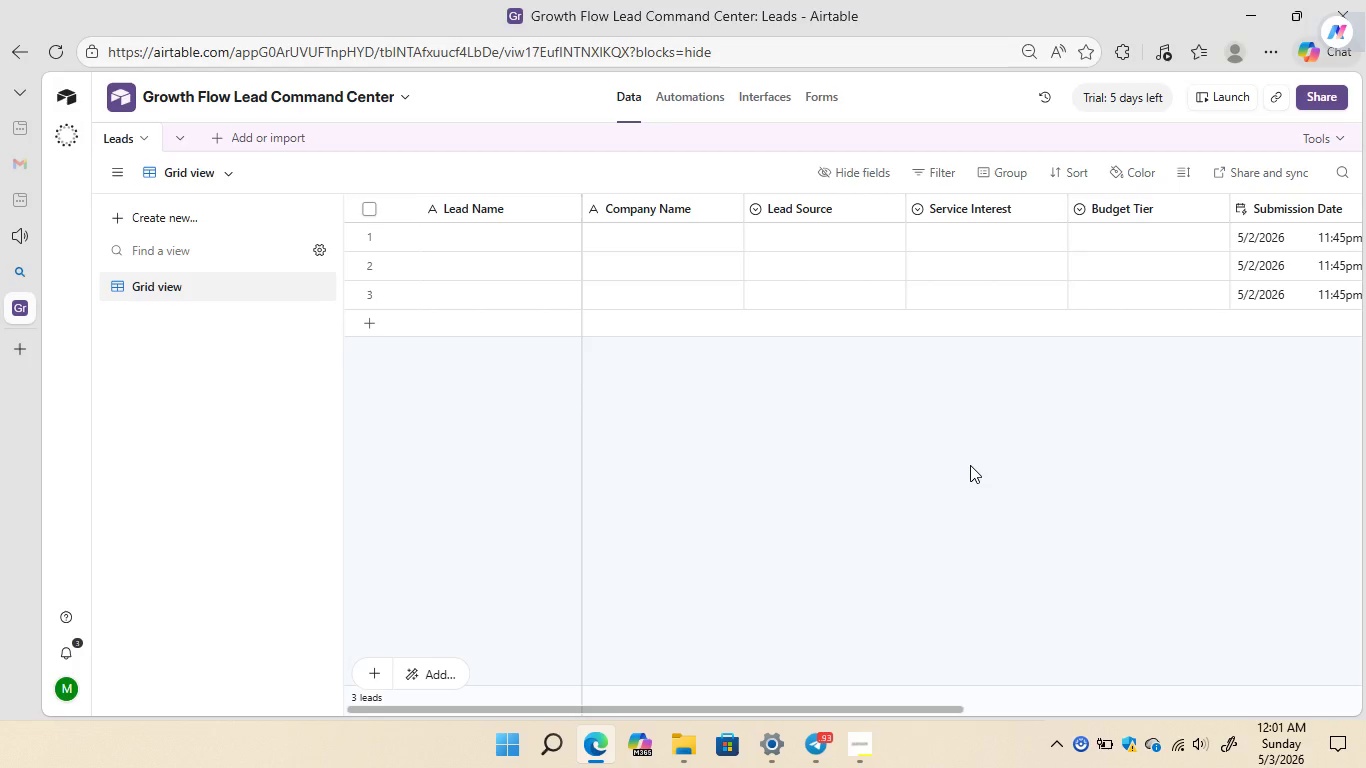 
left_click([1262, 213])
 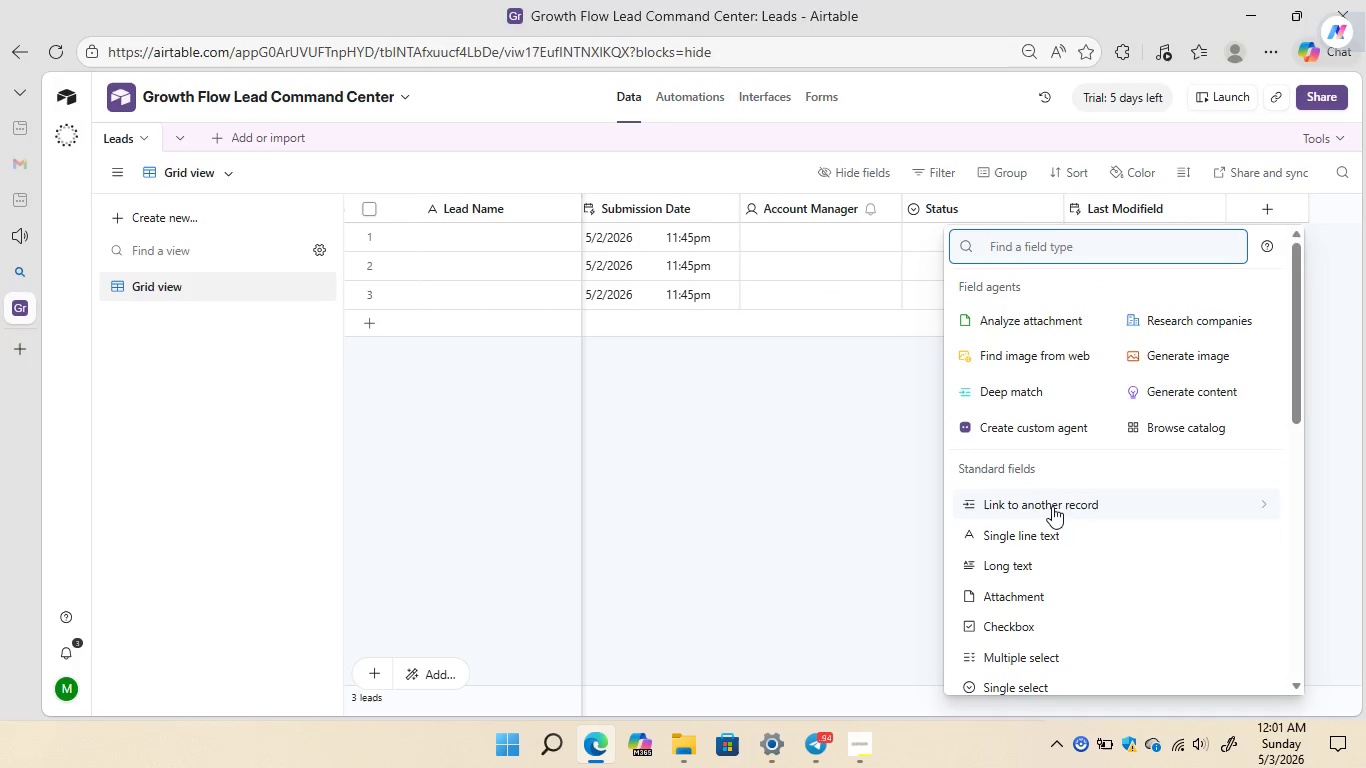 
left_click([1044, 537])
 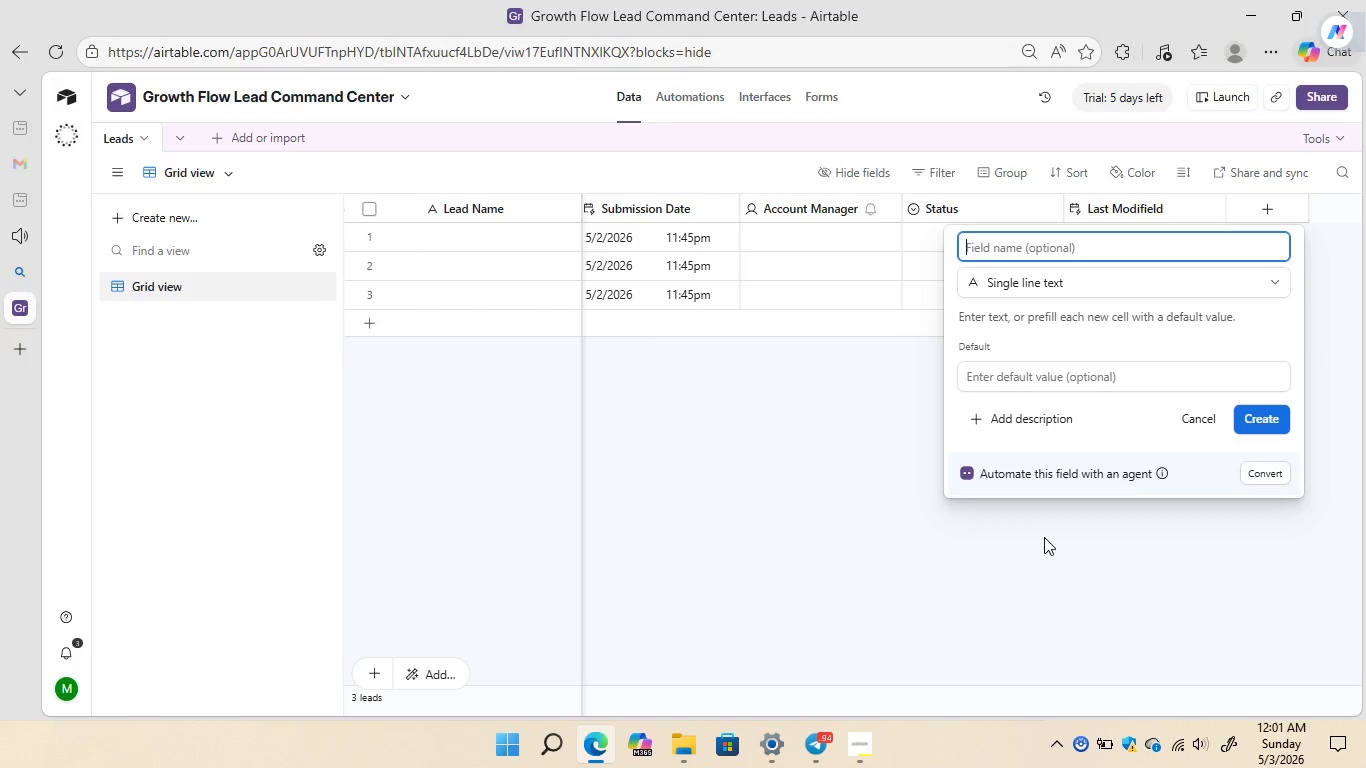 
wait(6.5)
 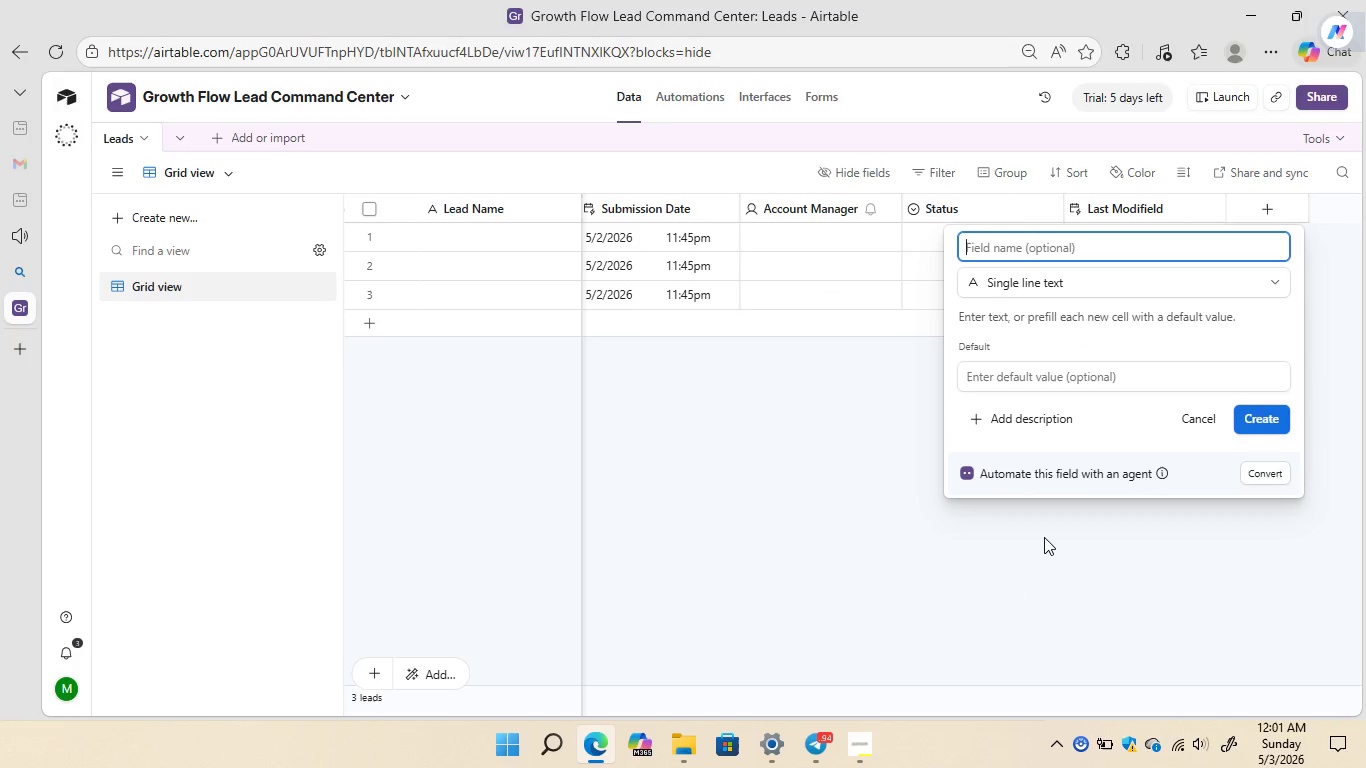 
type(Lead Score)
 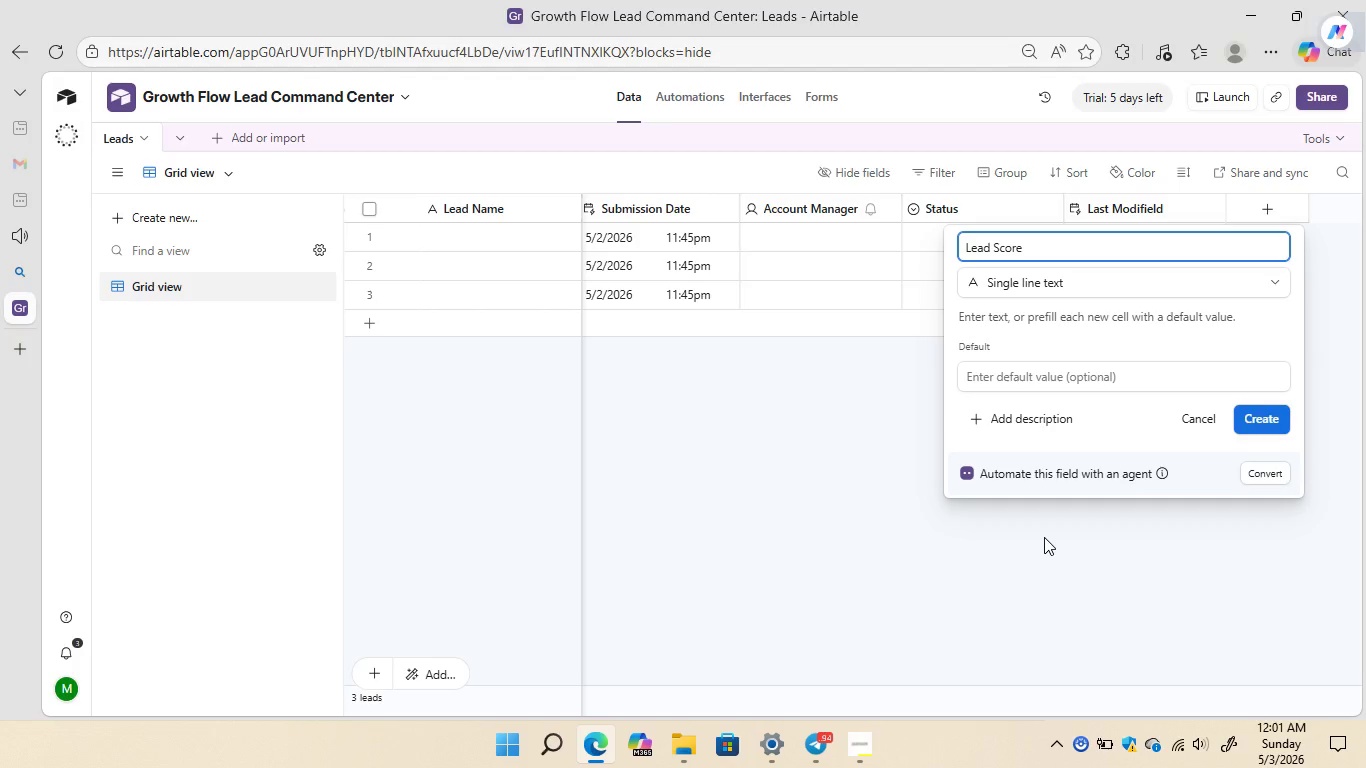 
wait(6.81)
 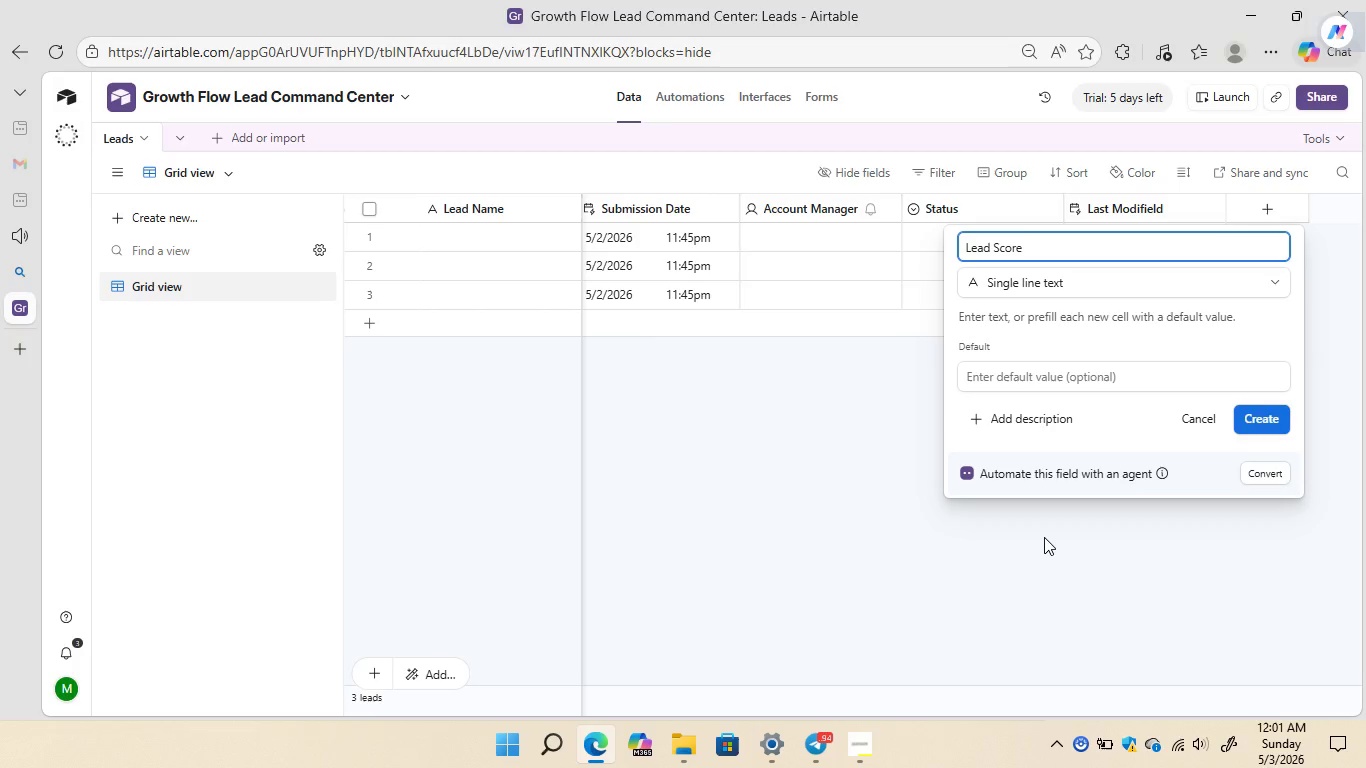 
left_click([1065, 274])
 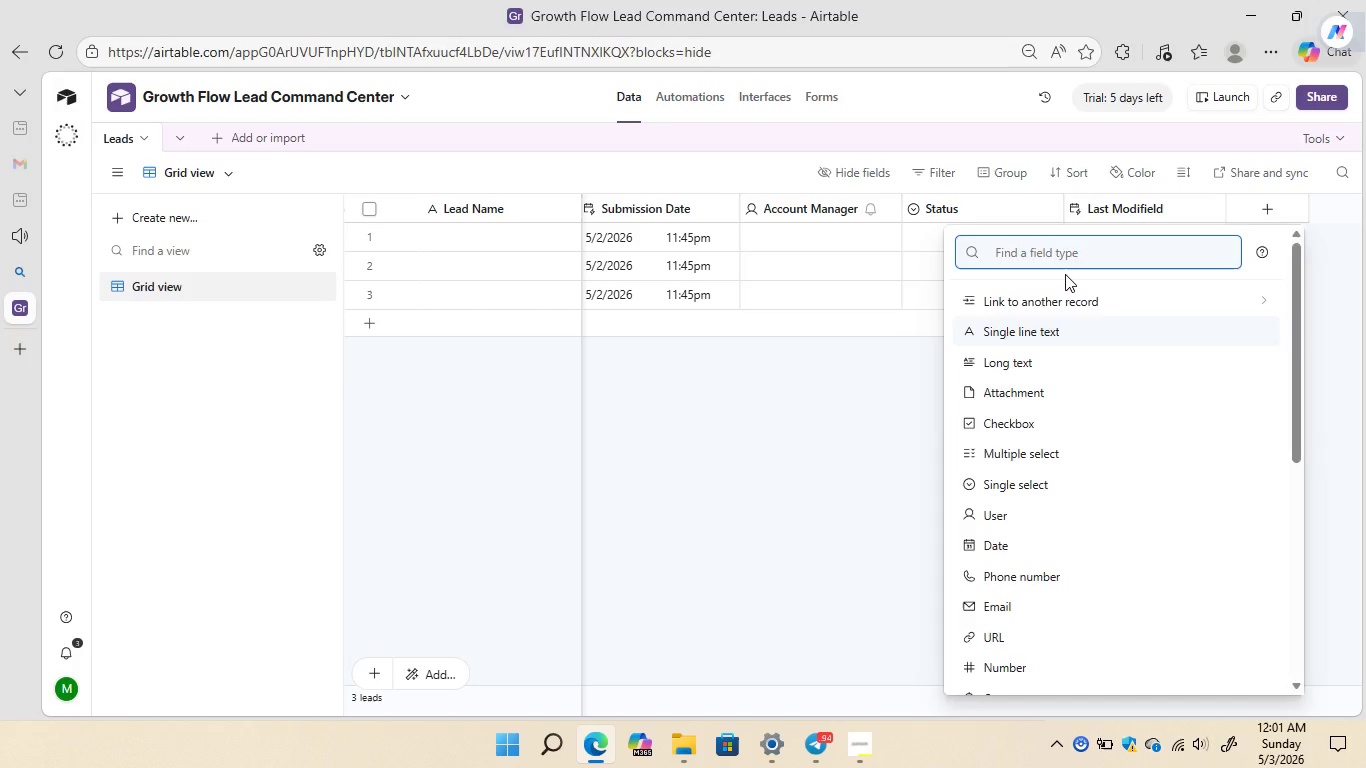 
type(formu)
 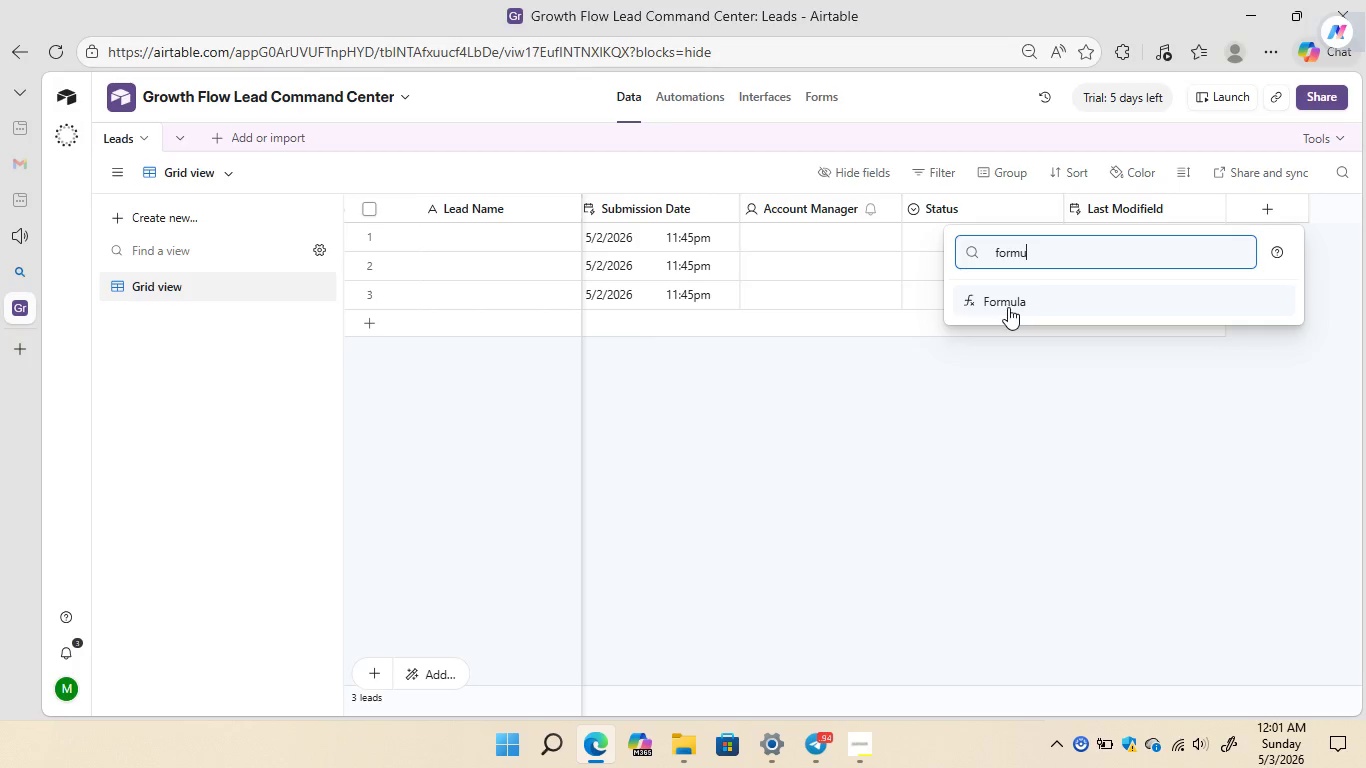 
left_click([1008, 307])
 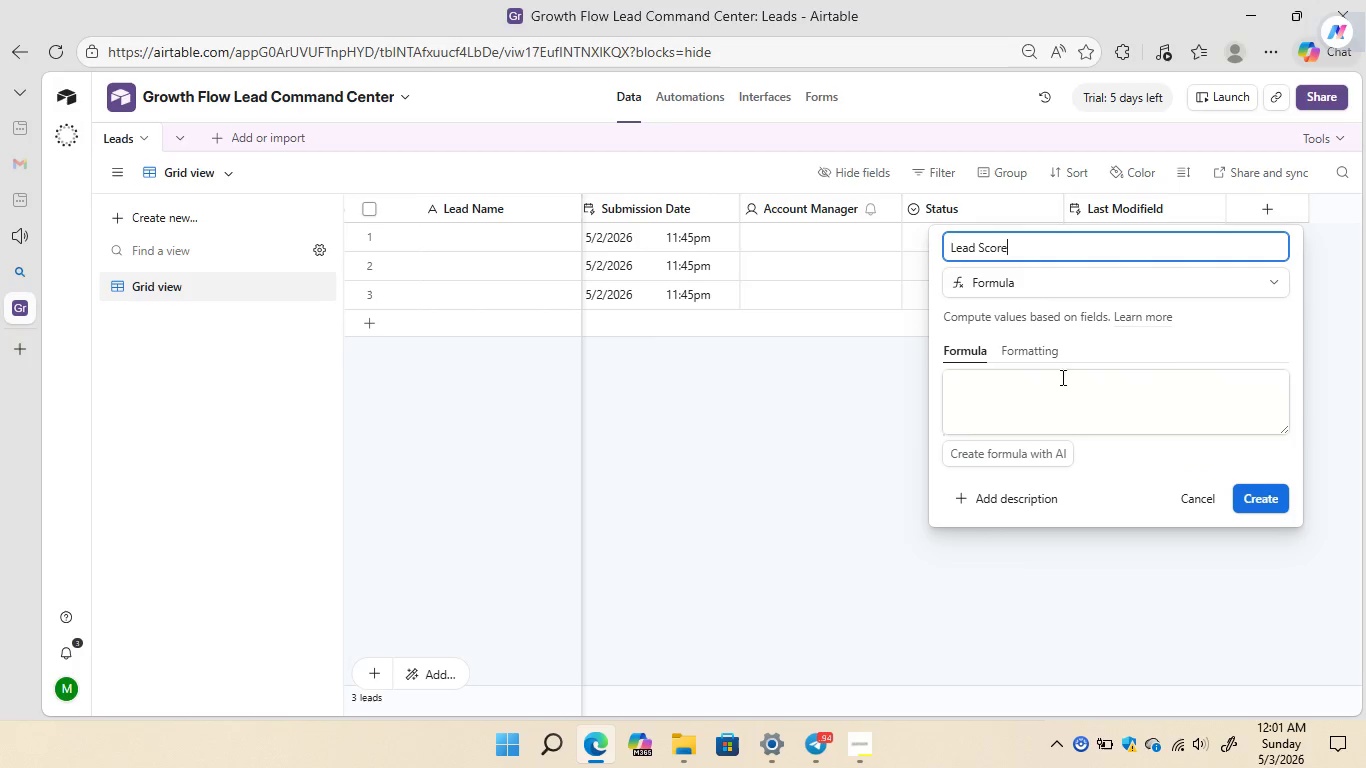 
left_click([1001, 384])
 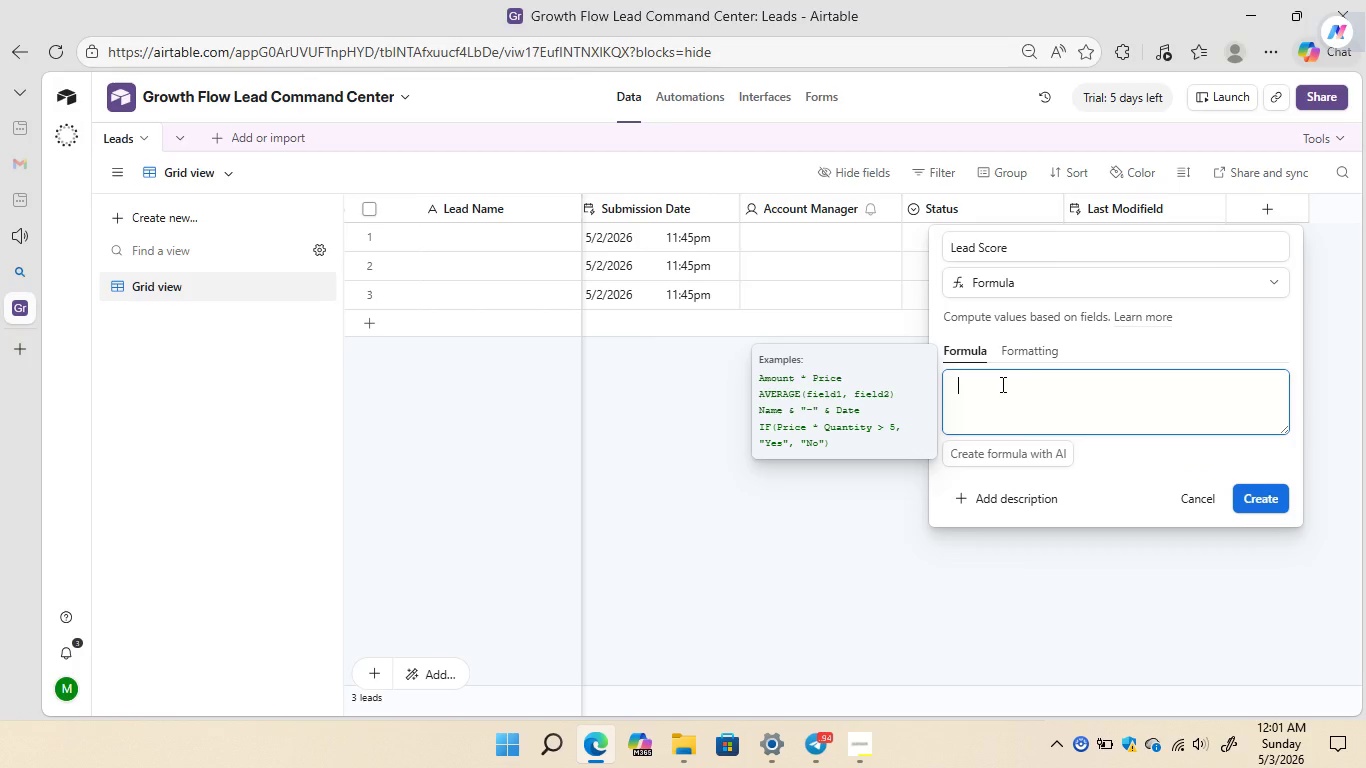 
wait(6.0)
 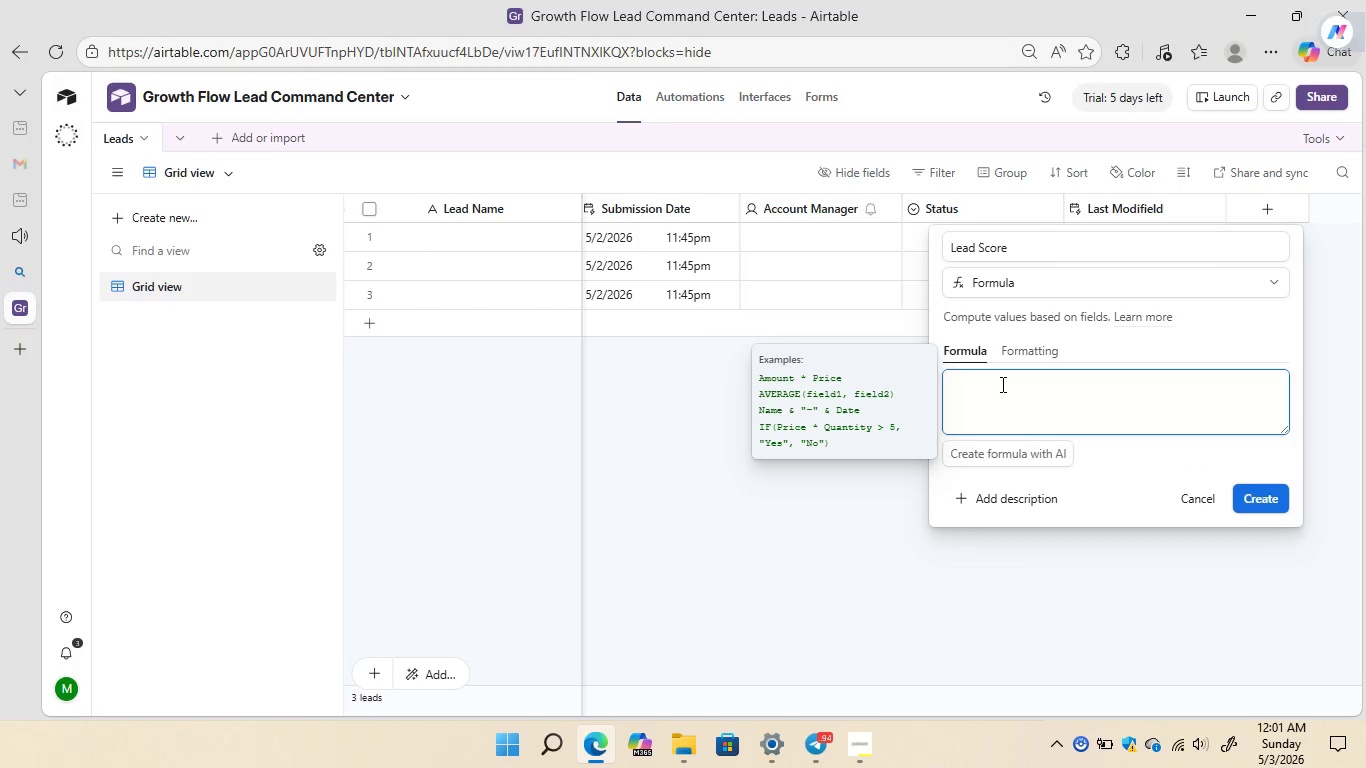 
type(IF)
 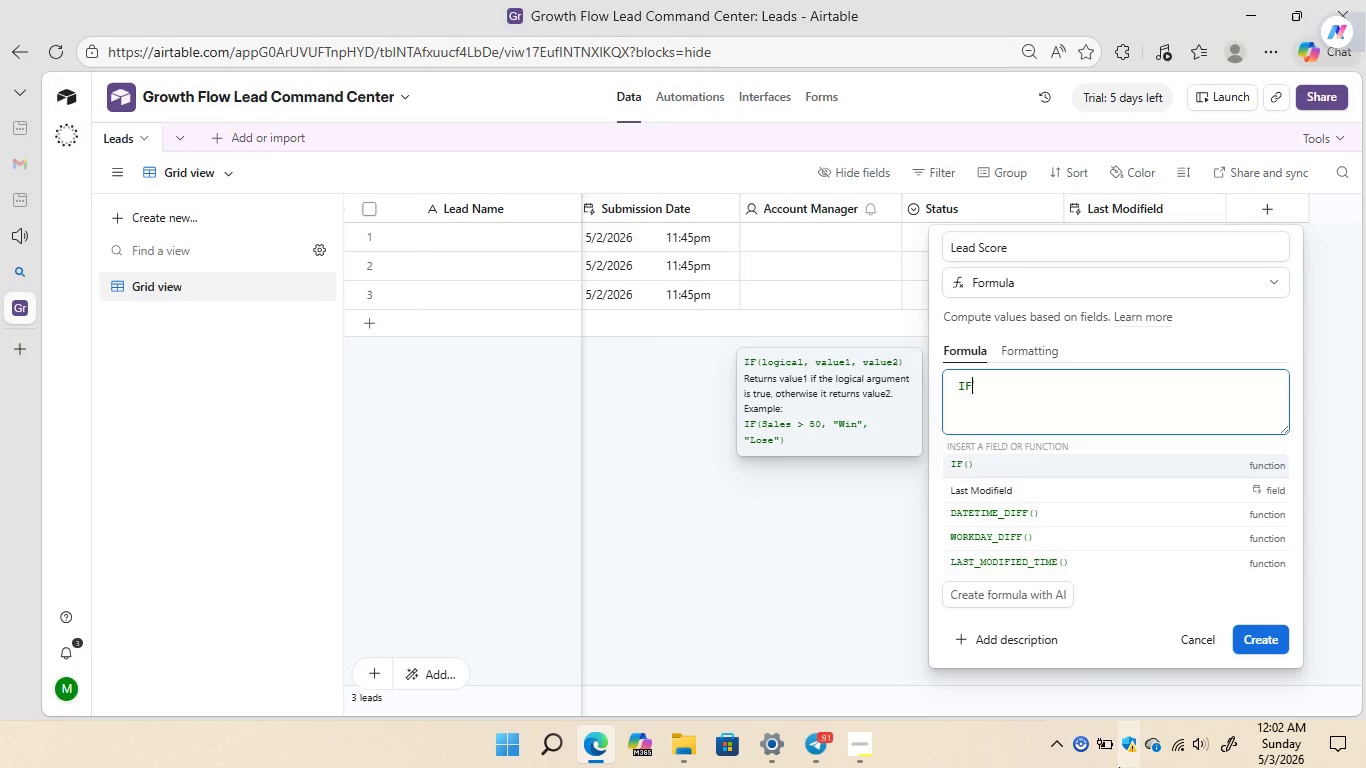 
wait(50.69)
 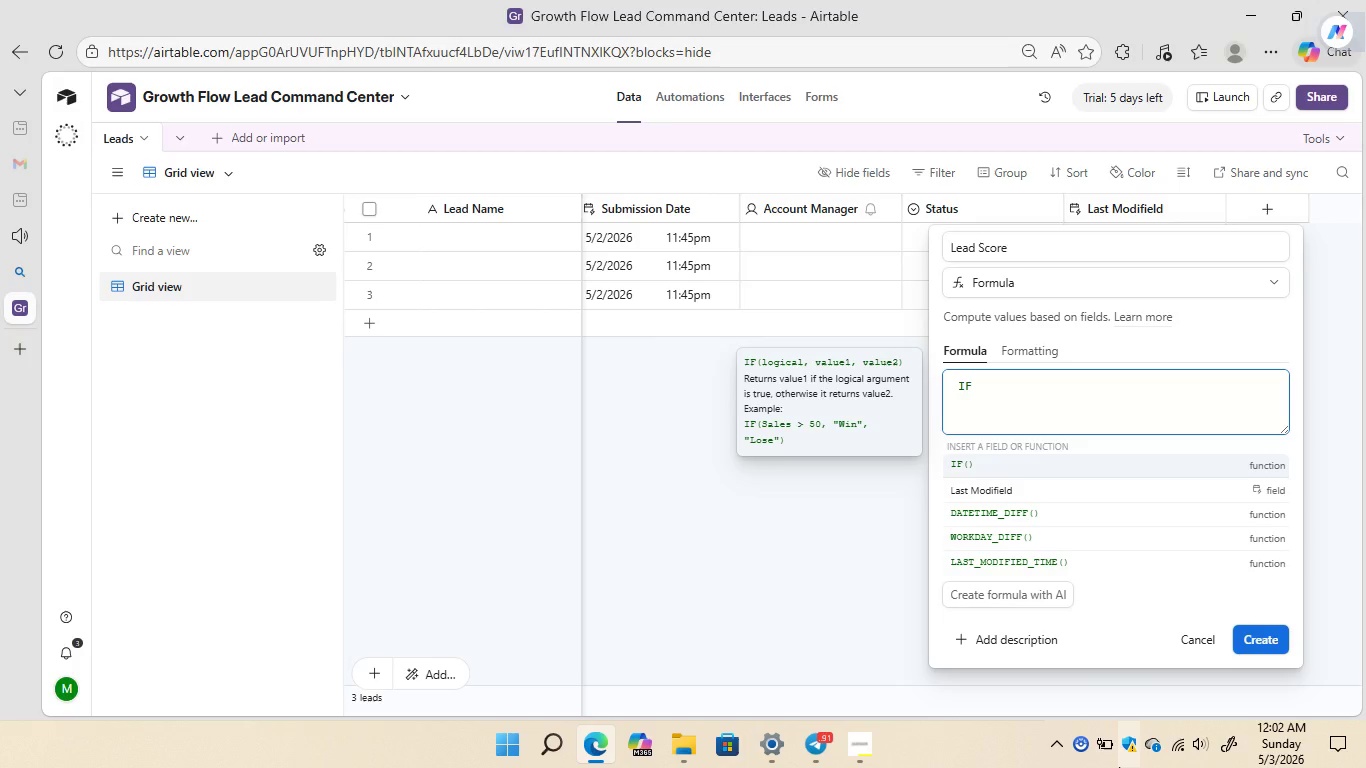 
key(Shift+9)
 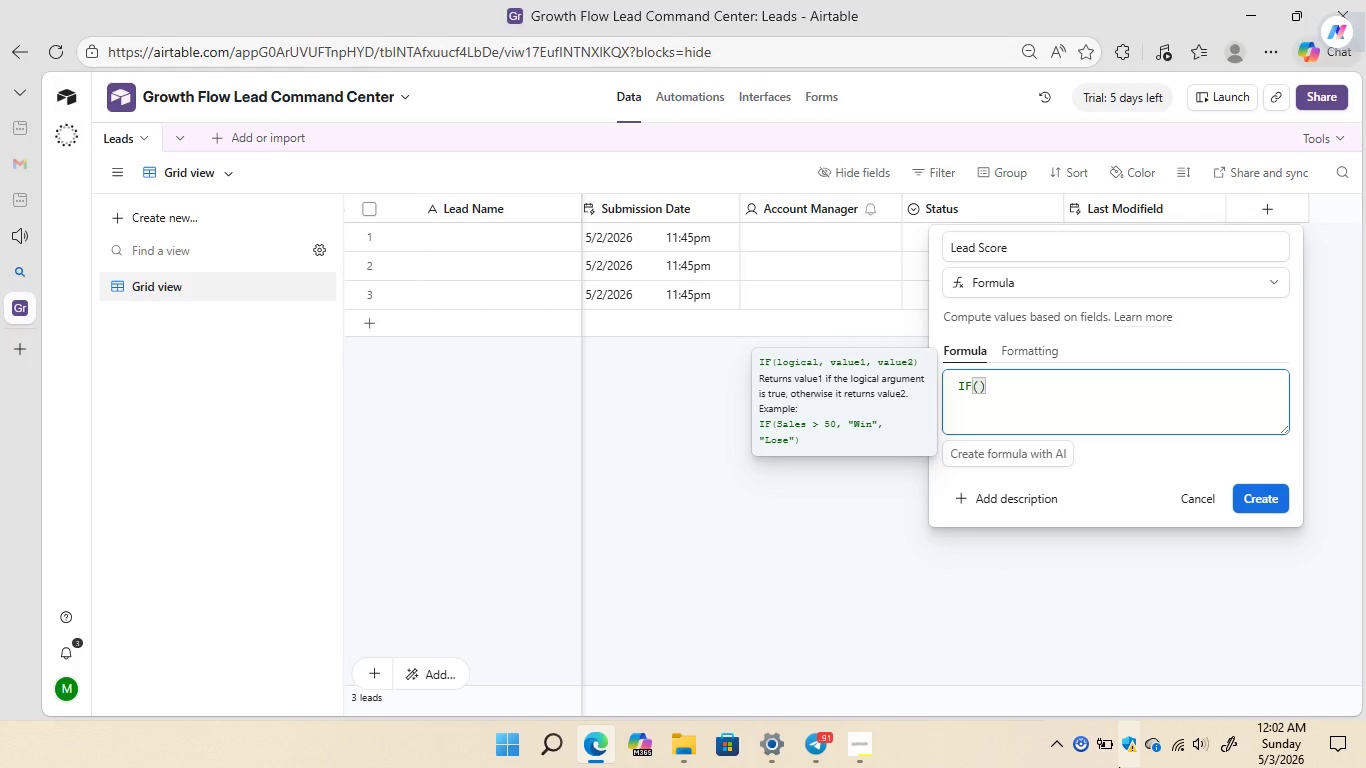 
key(Shift+BracketLeft)
 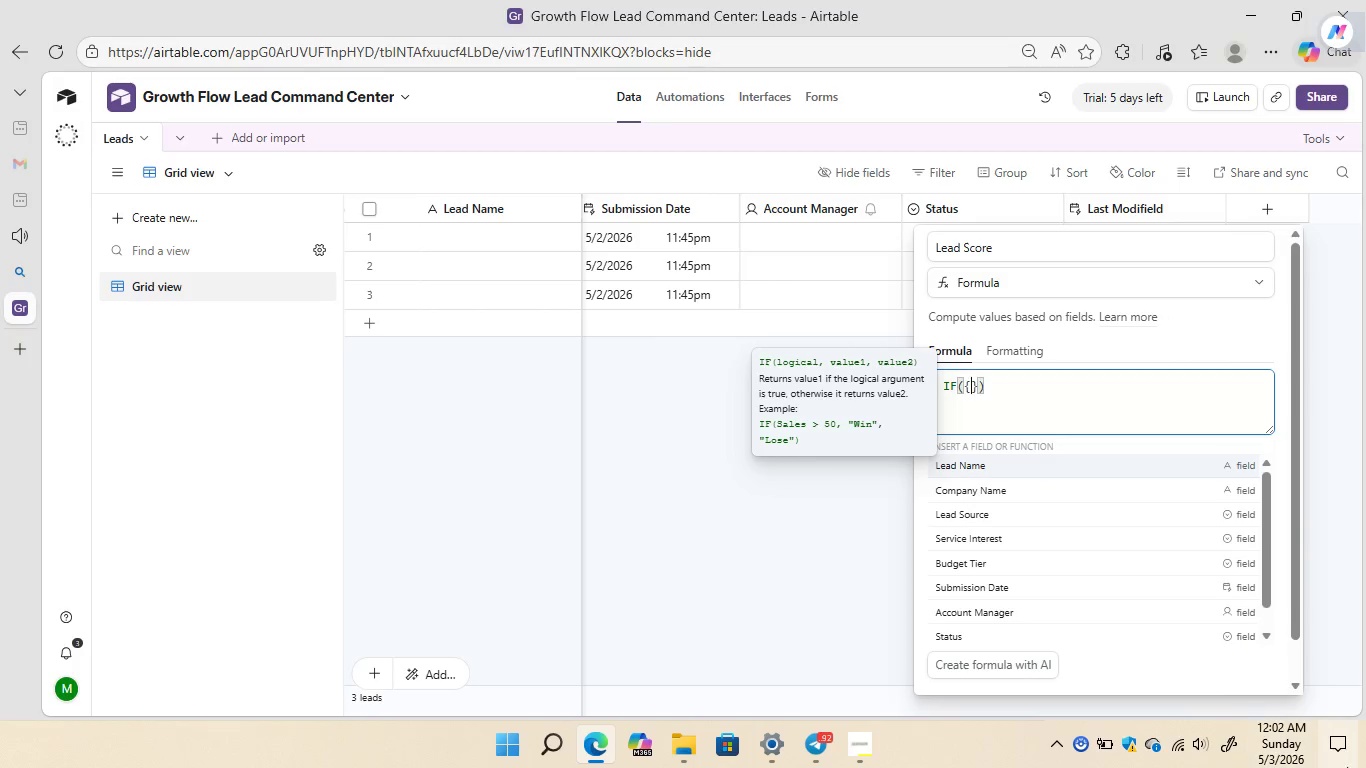 
wait(5.44)
 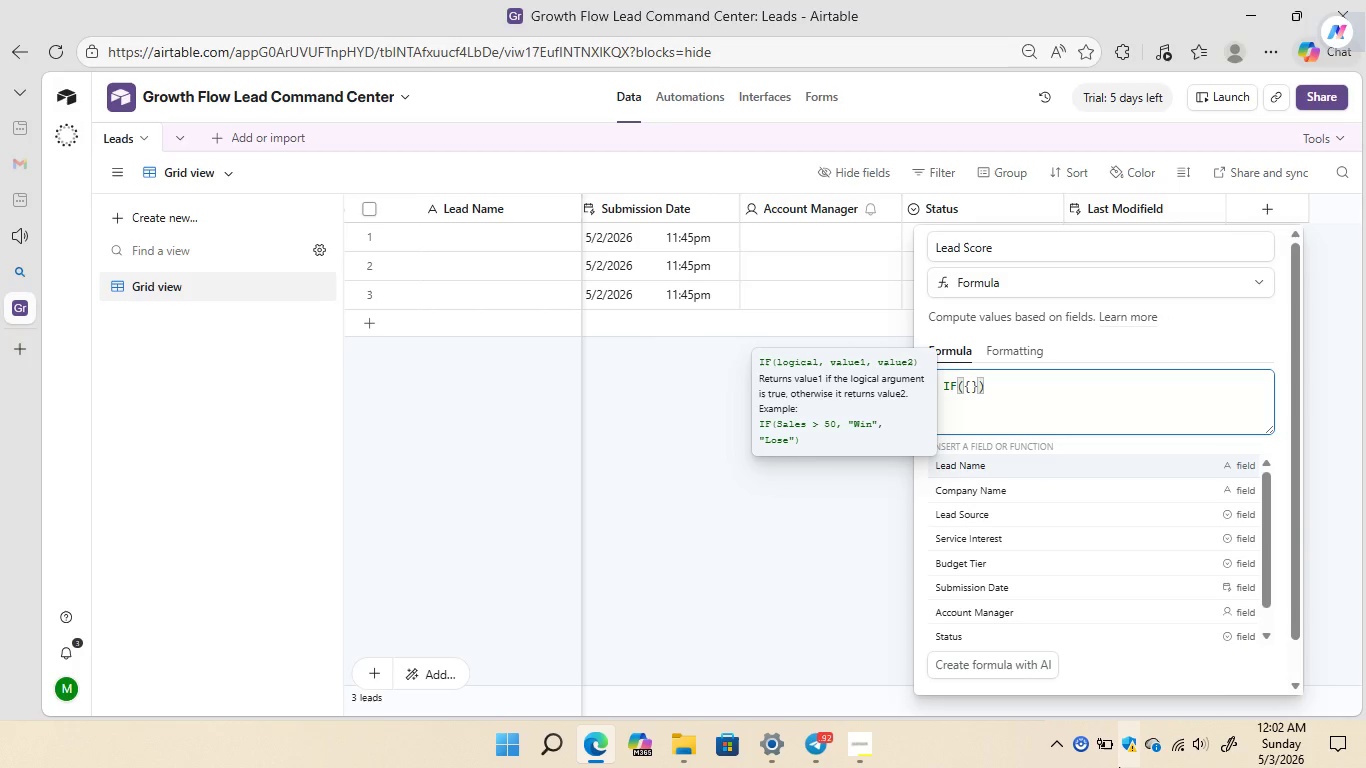 
left_click([1001, 559])
 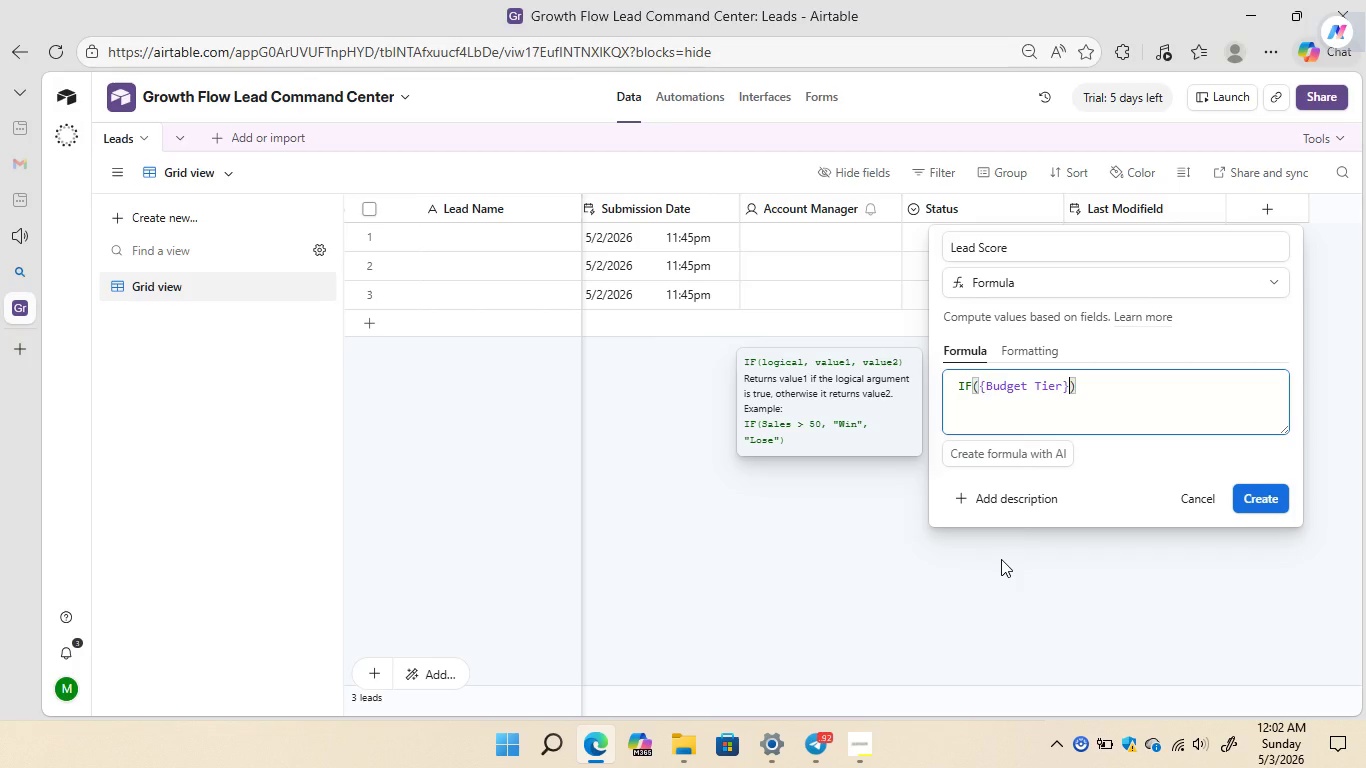 
key(Equal)
 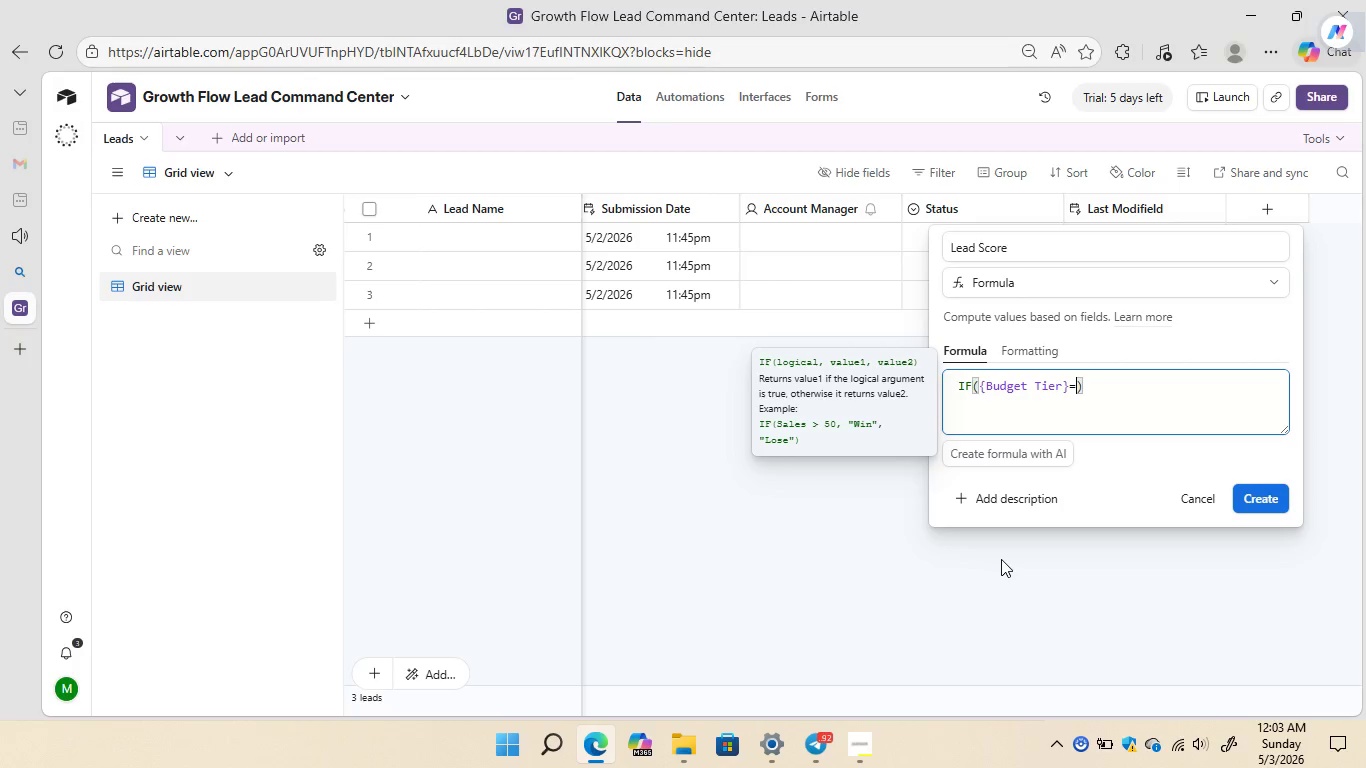 
key(Shift+Quote)
 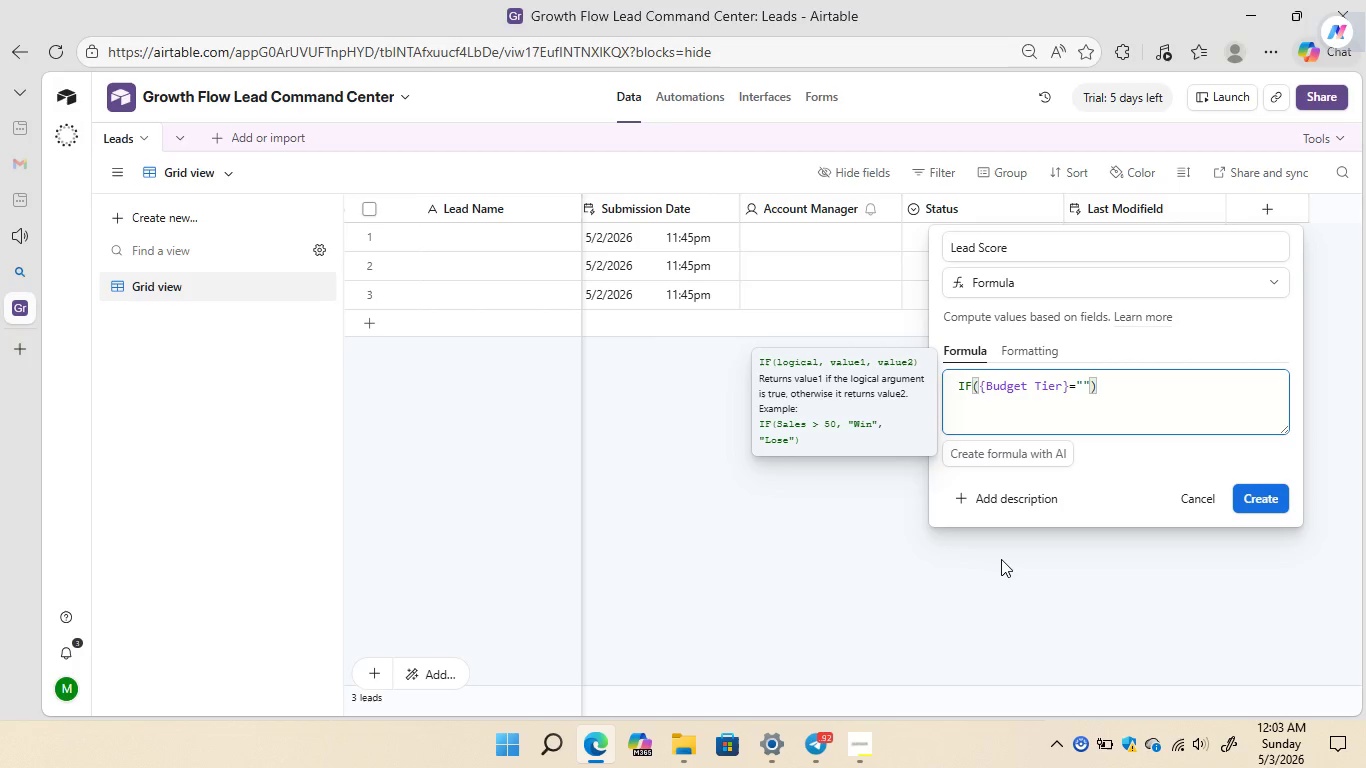 
wait(5.36)
 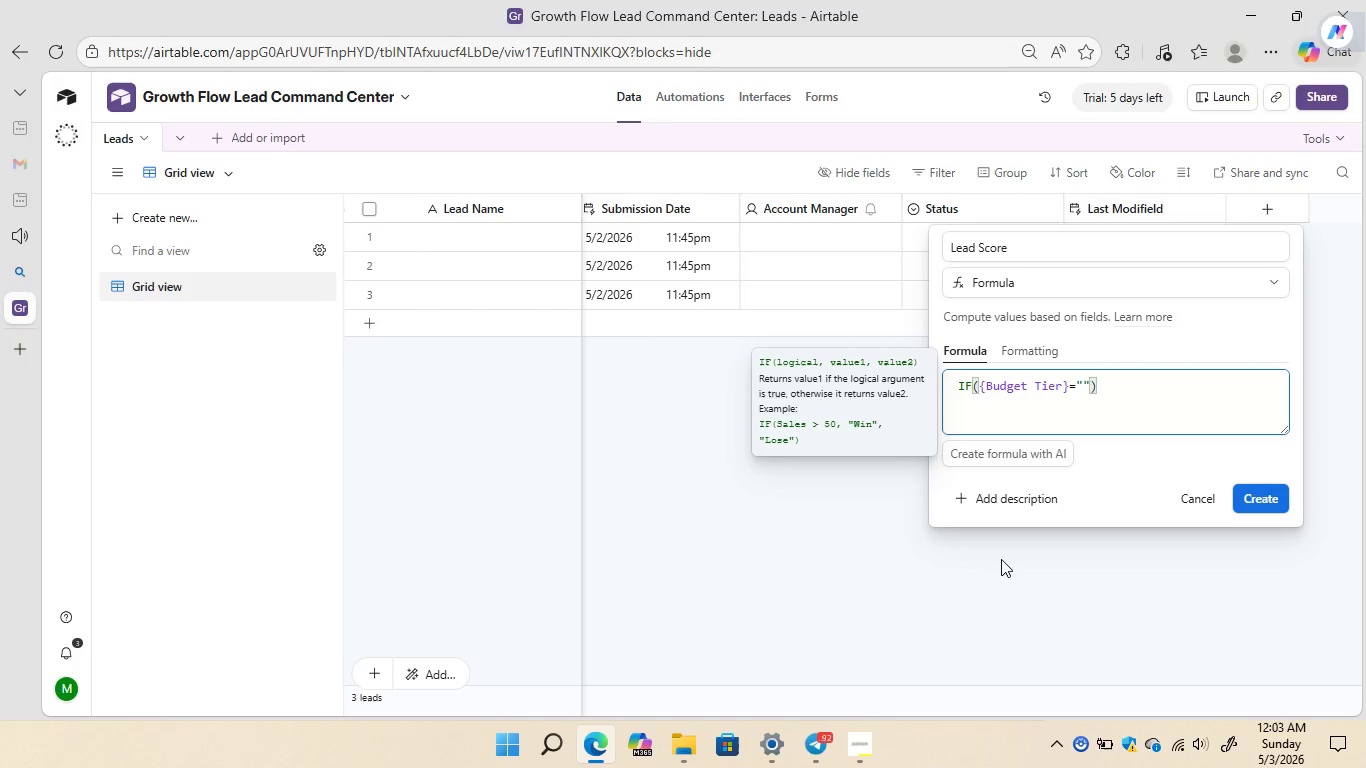 
type(Tier)
 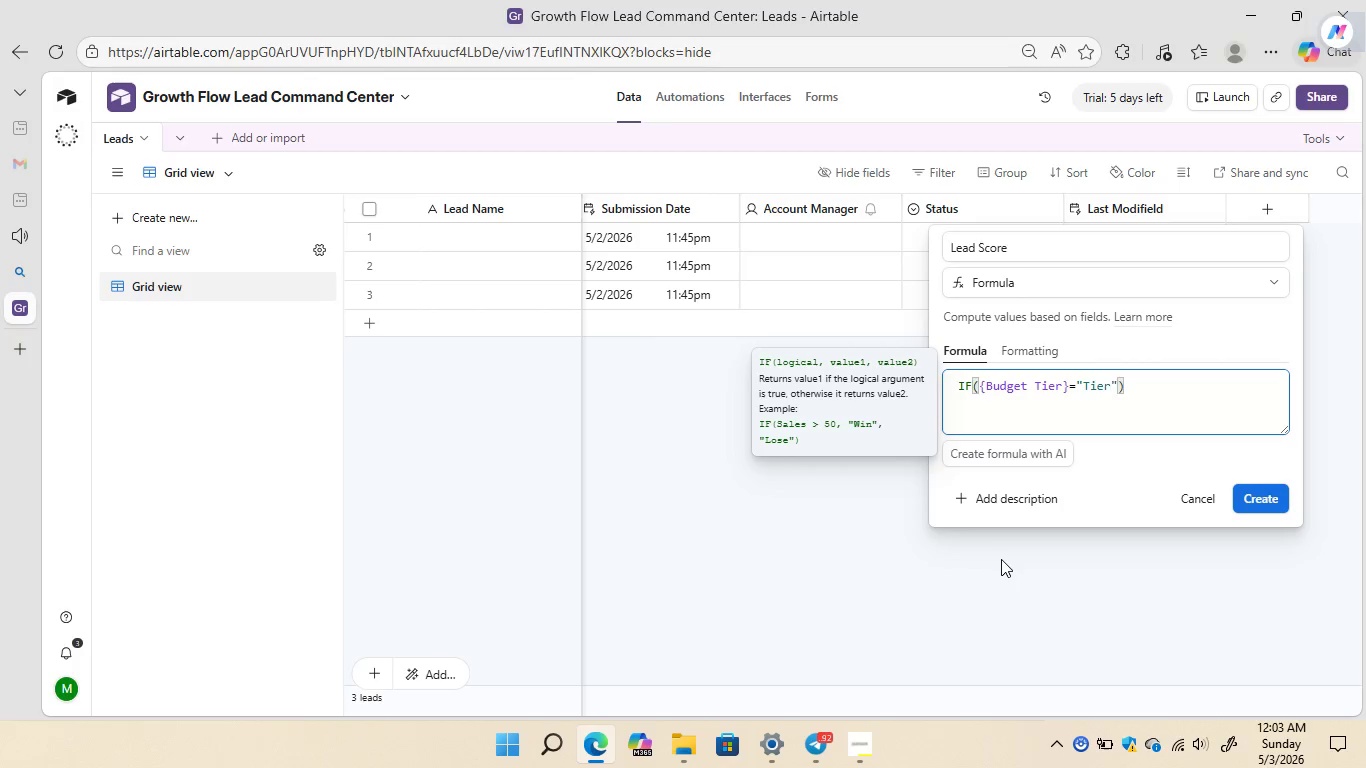 
type( 3: $5k)
 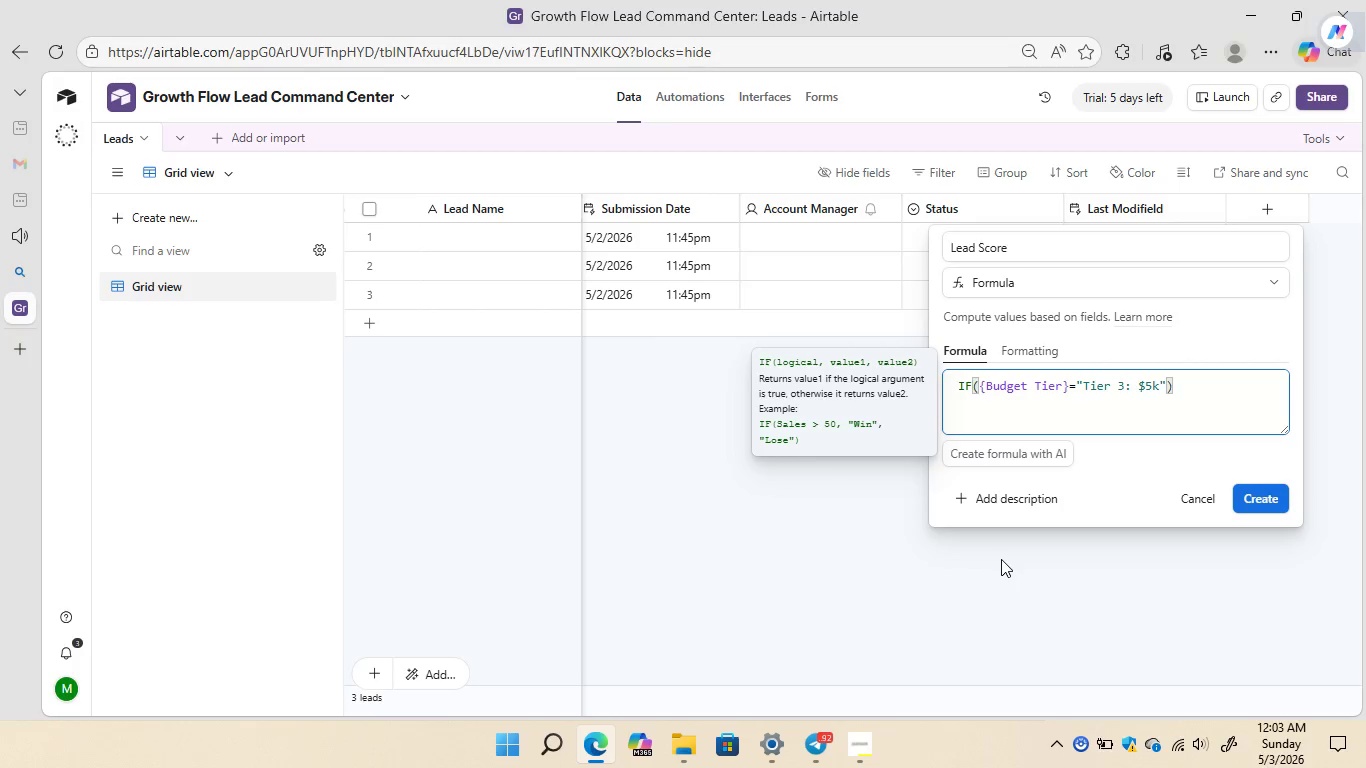 
key(ArrowRight)
 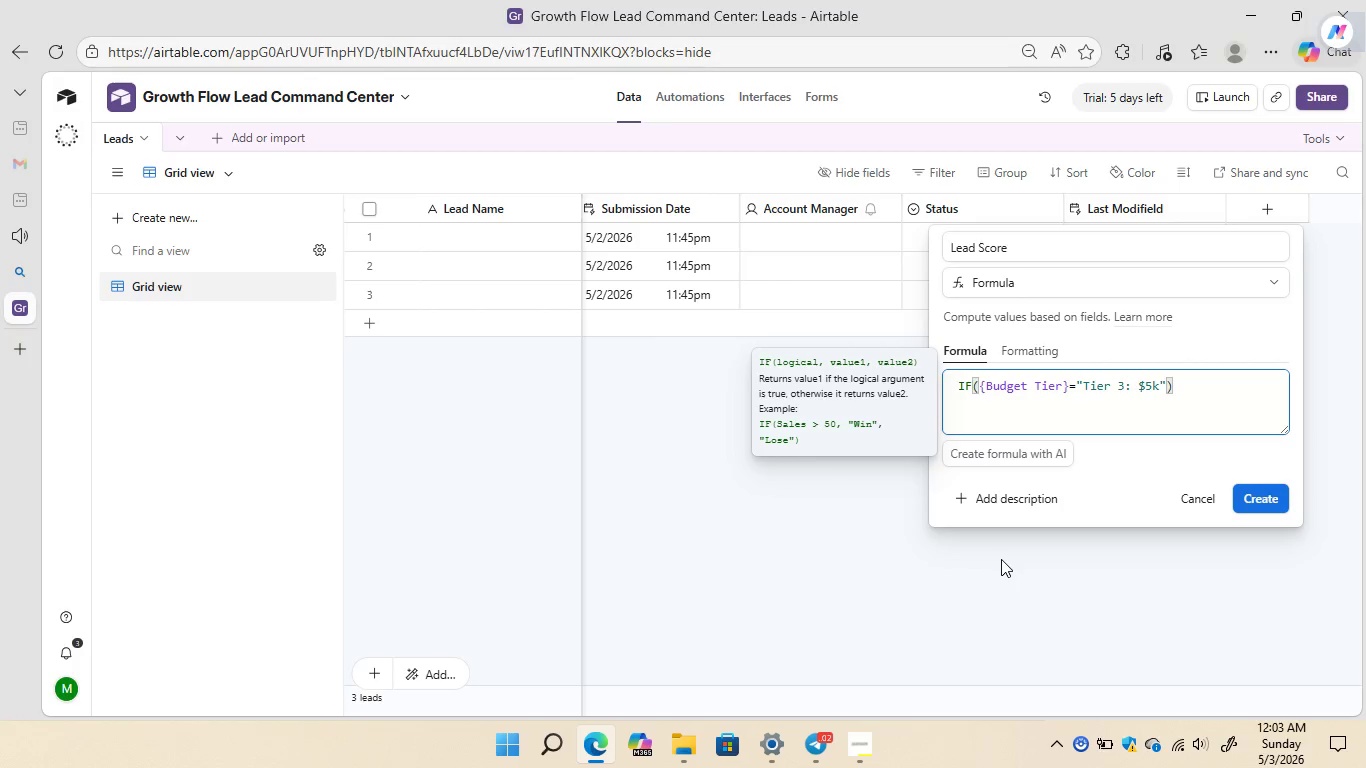 
key(Comma)
 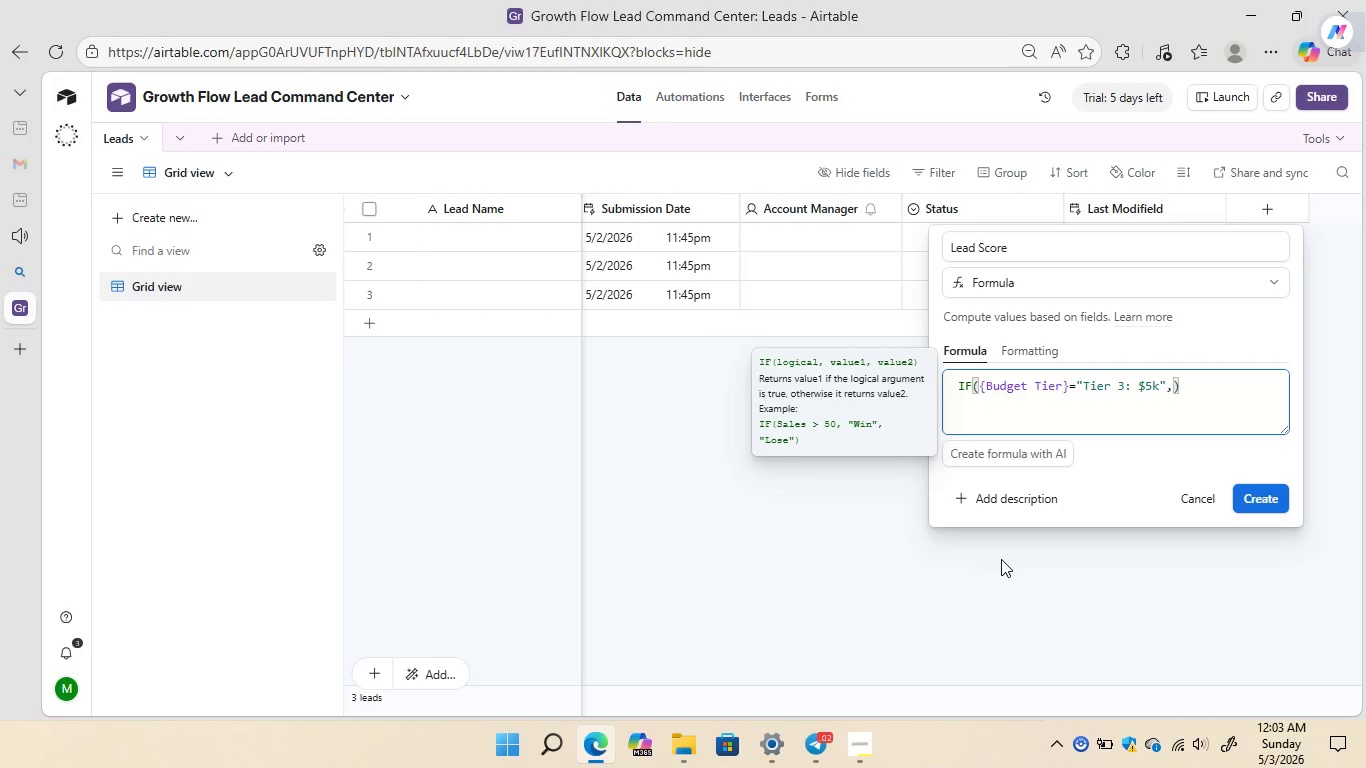 
type(50)
 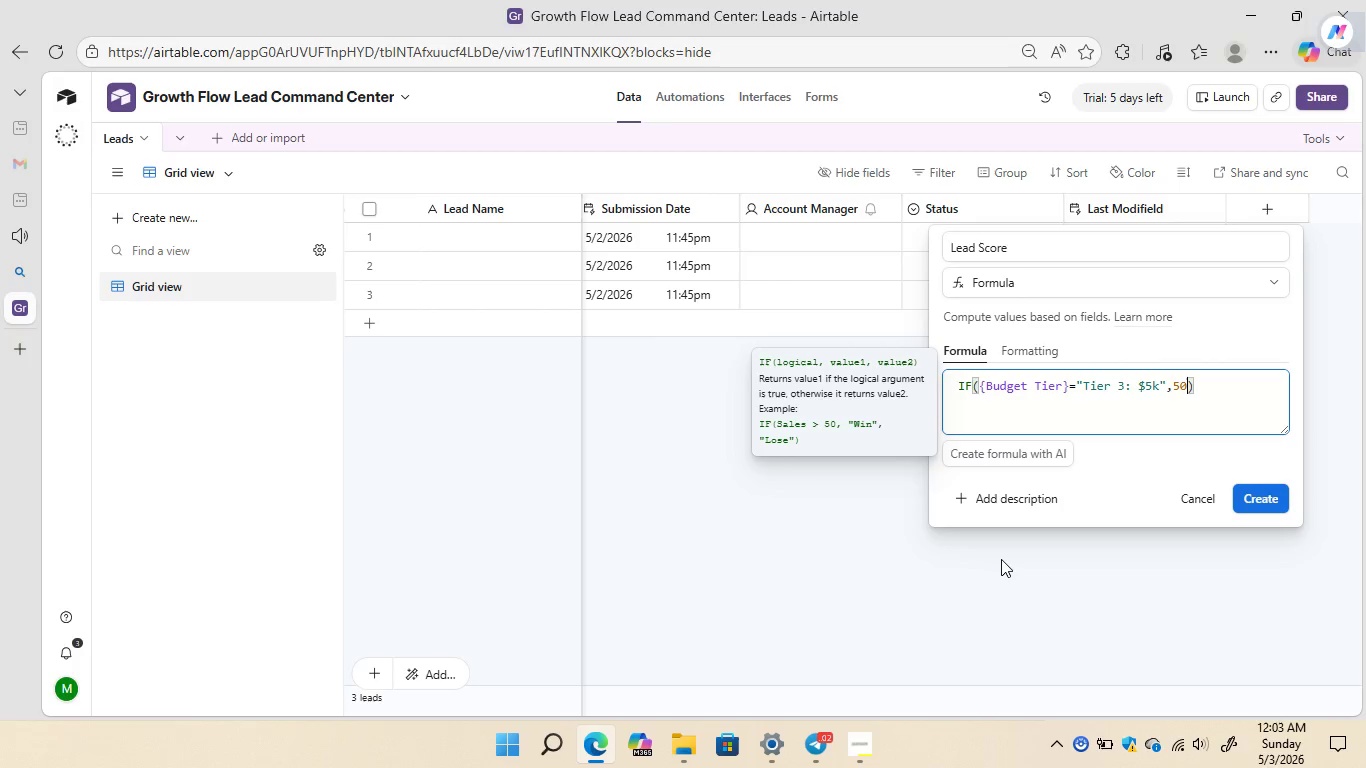 
wait(5.2)
 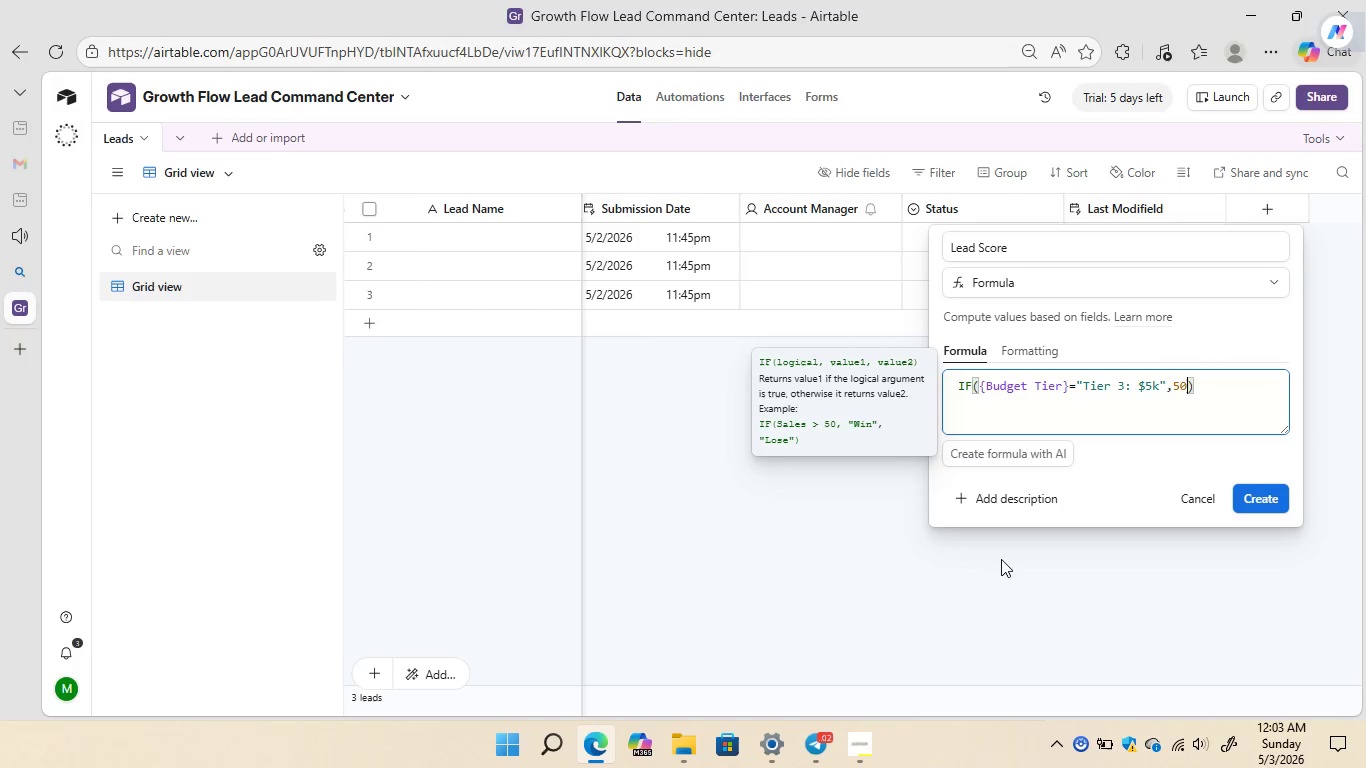 
type(,IF)
 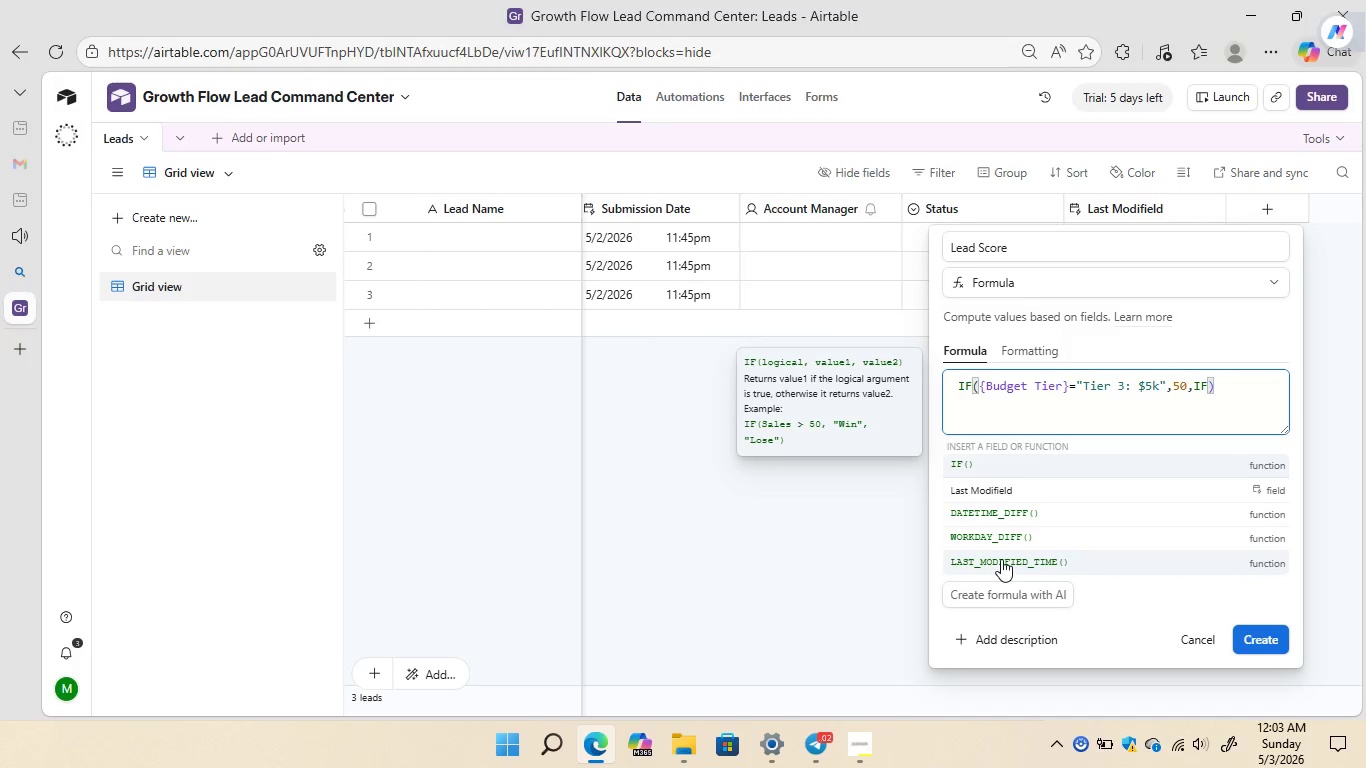 
wait(5.22)
 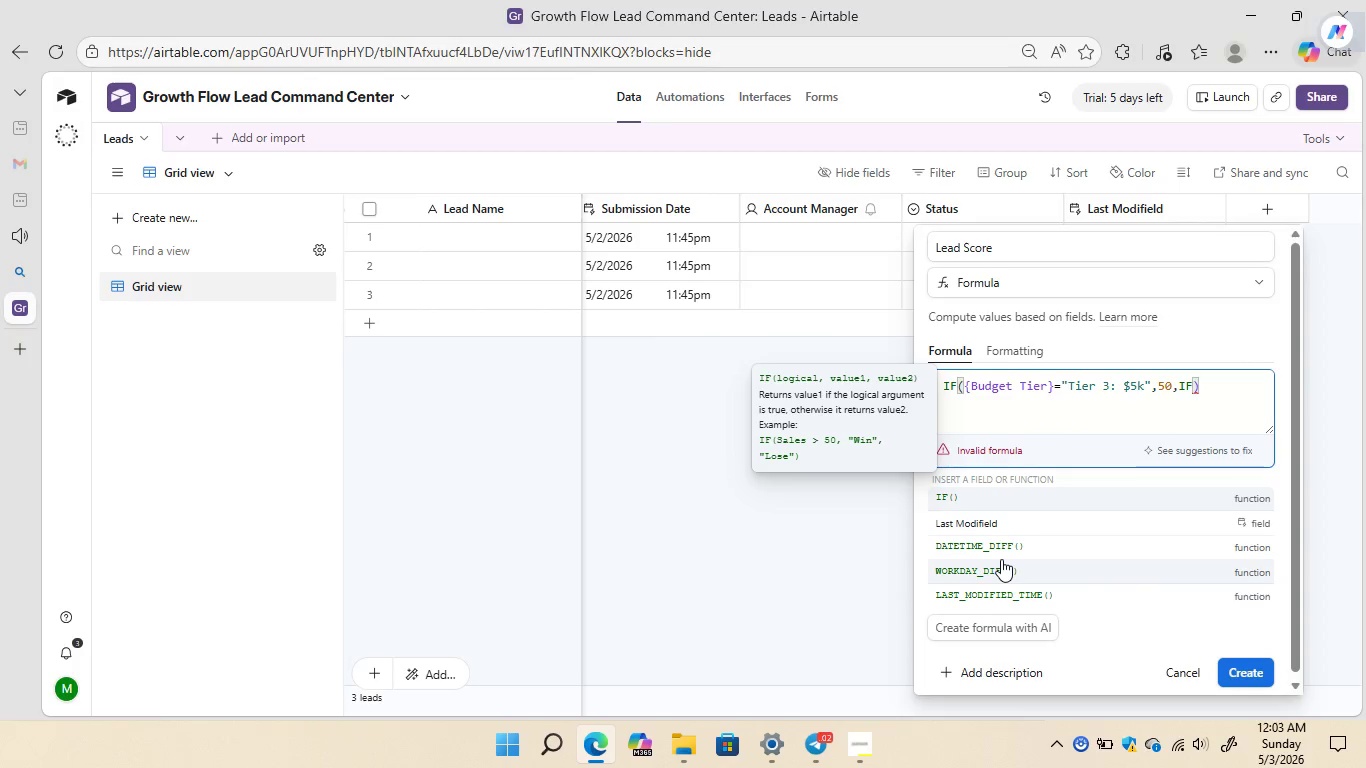 
key(Shift+9)
 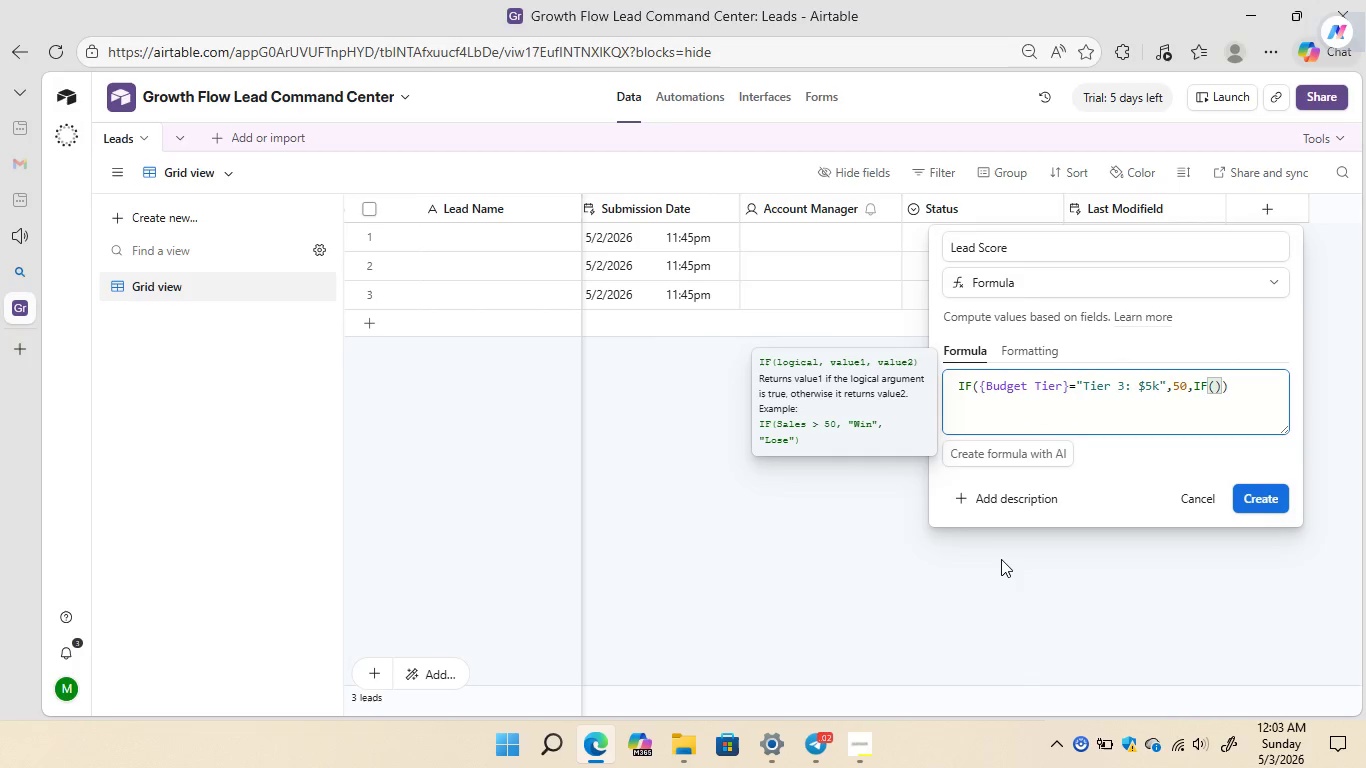 
key(Shift+BracketLeft)
 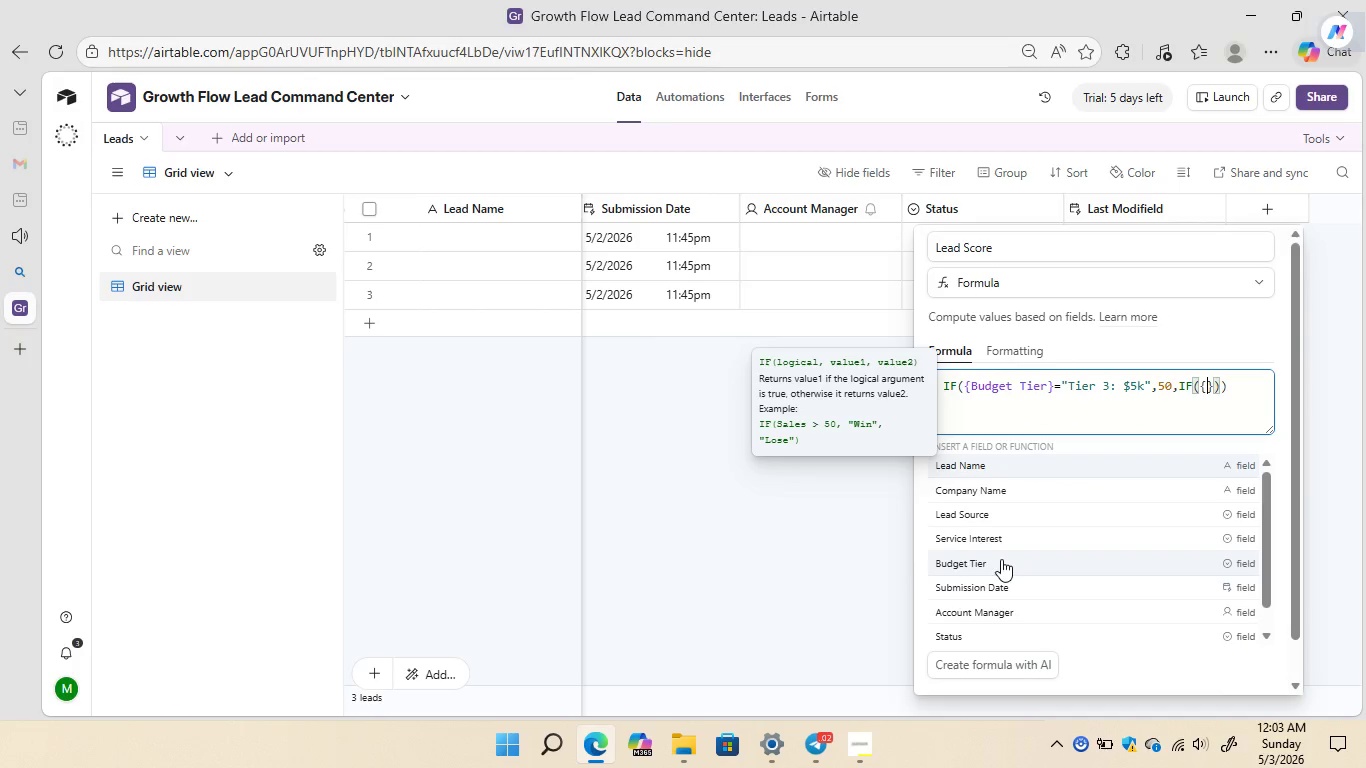 
left_click([1001, 559])
 